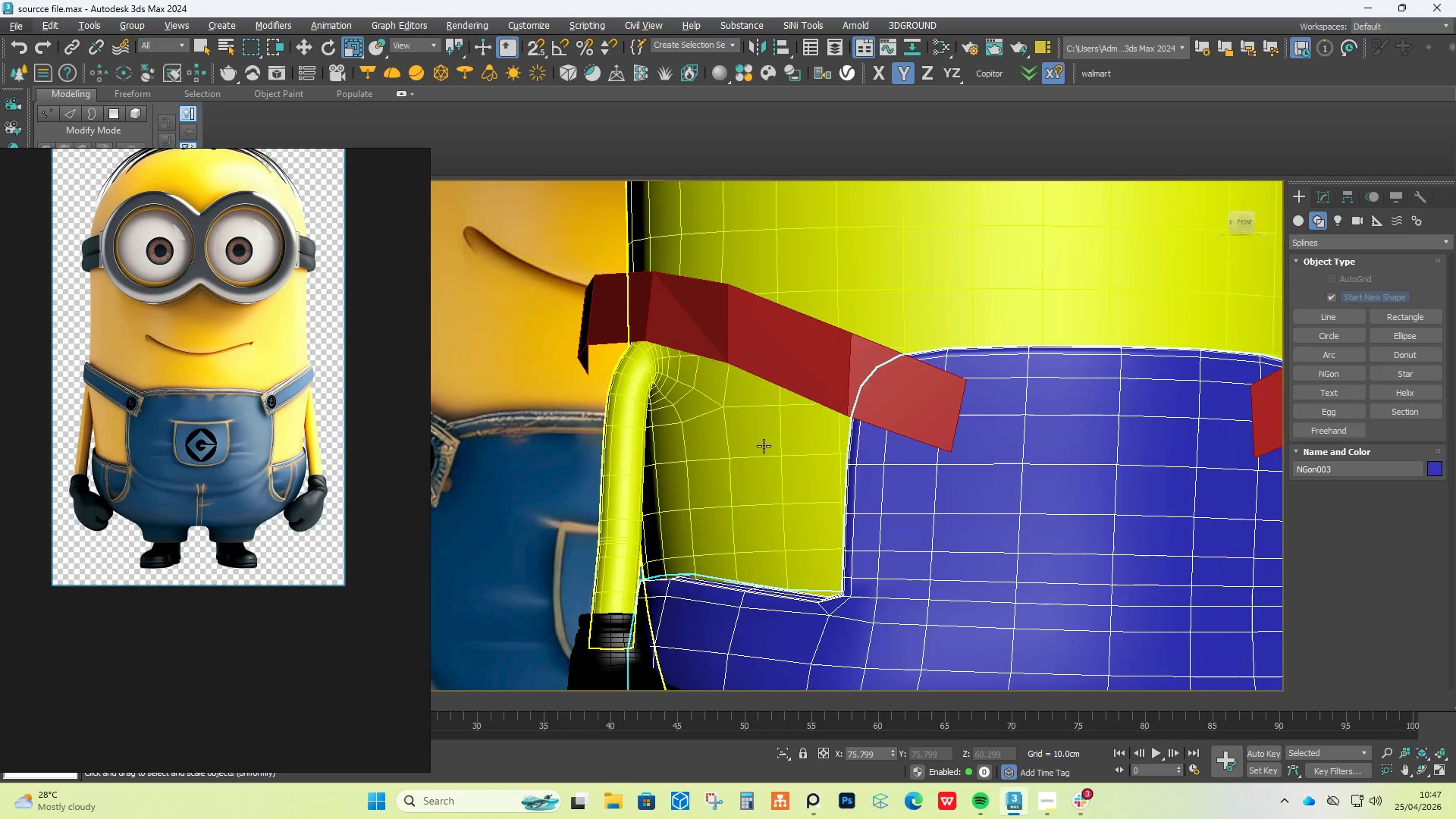 
hold_key(key=AltLeft, duration=0.44)
 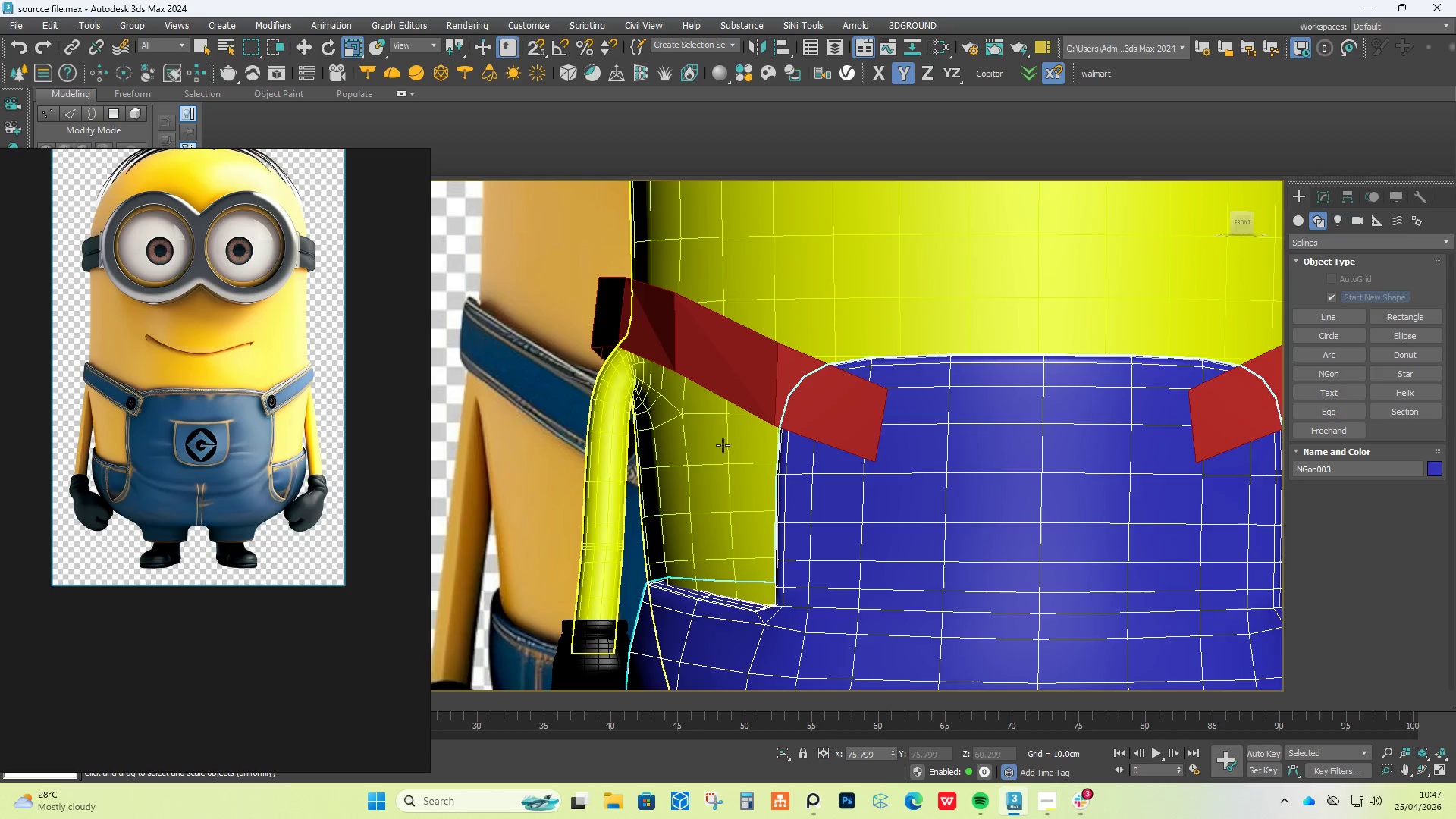 
scroll: coordinate [768, 447], scroll_direction: up, amount: 1.0
 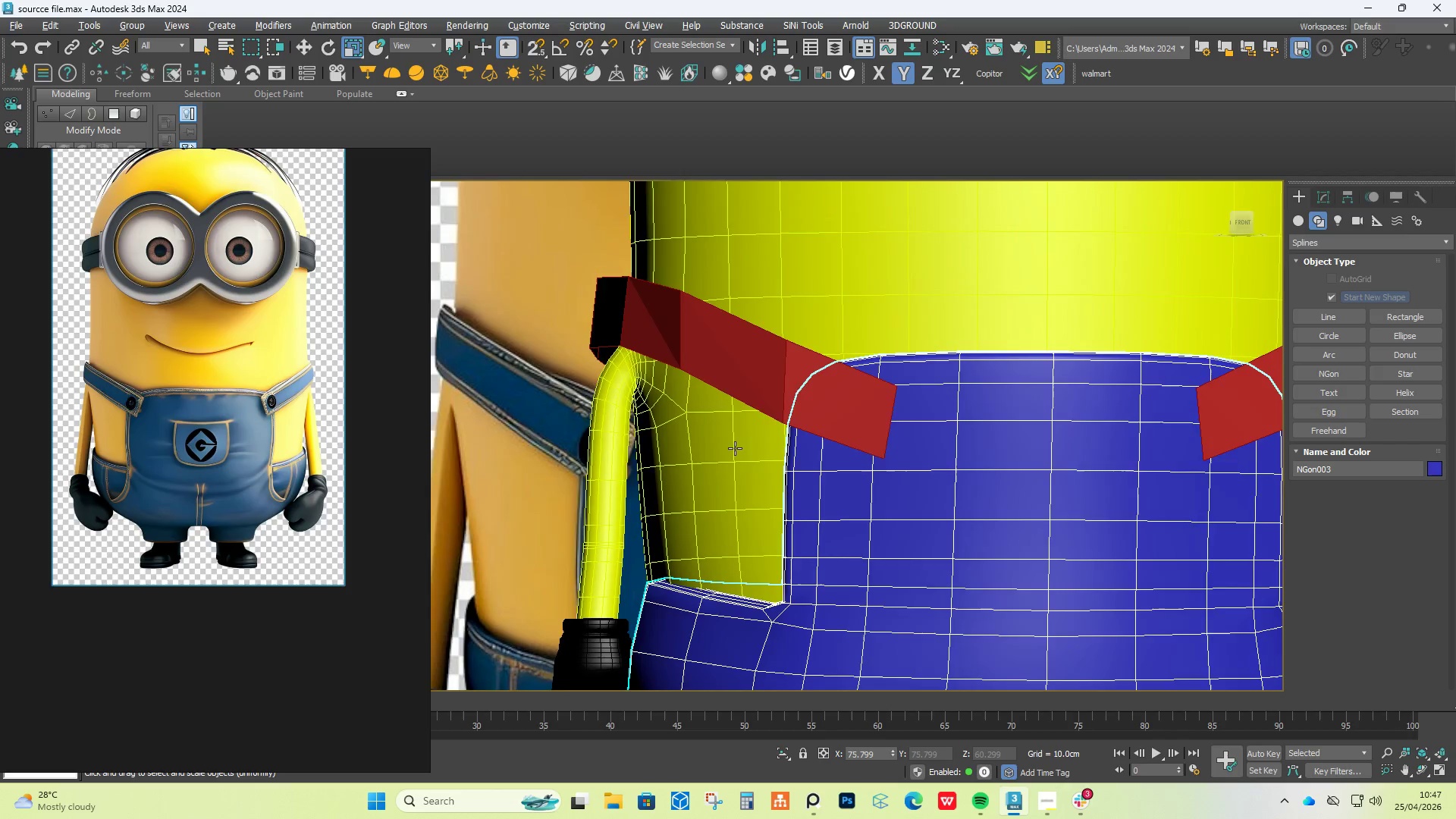 
left_click([723, 445])
 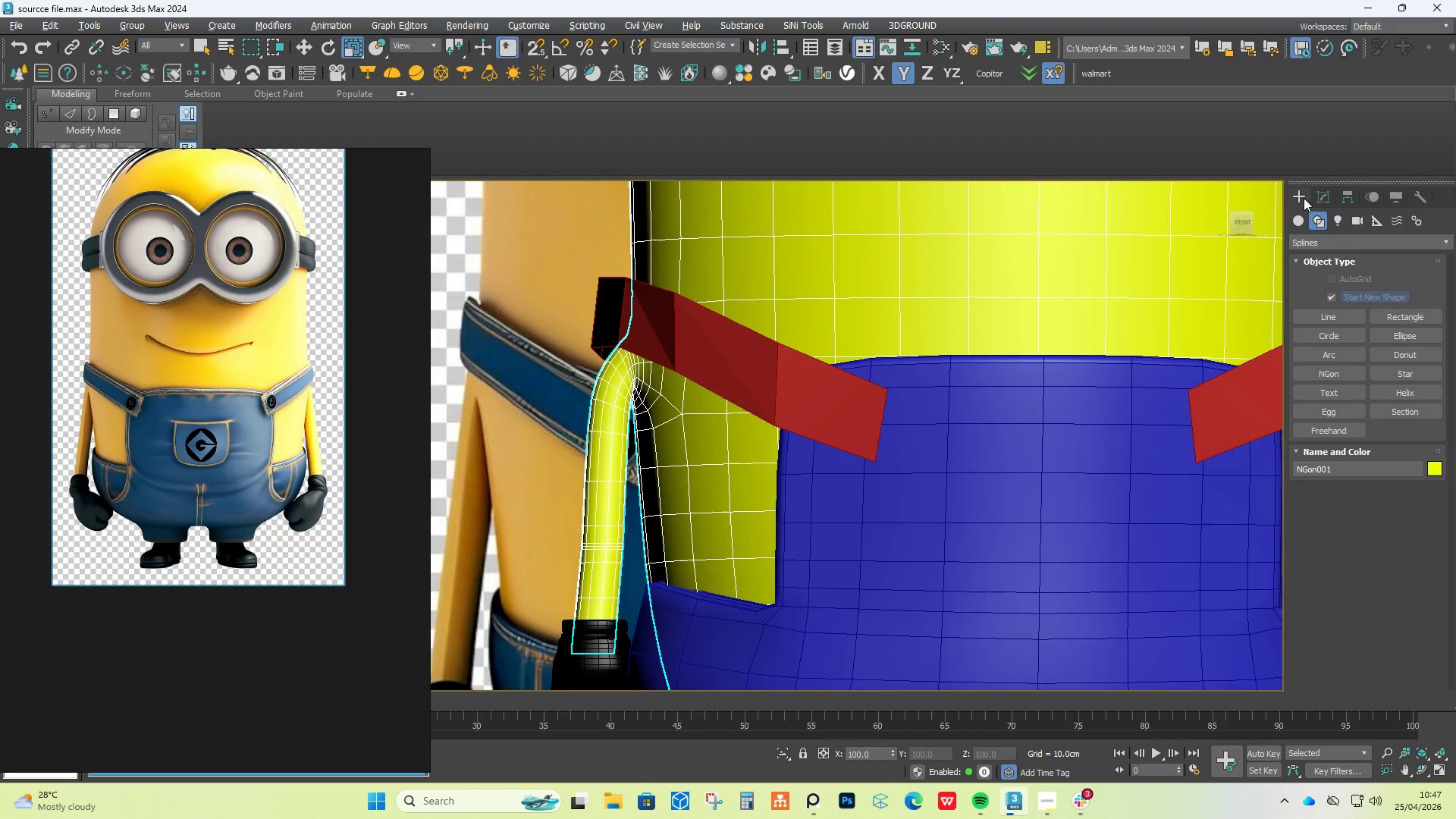 
left_click([1321, 196])
 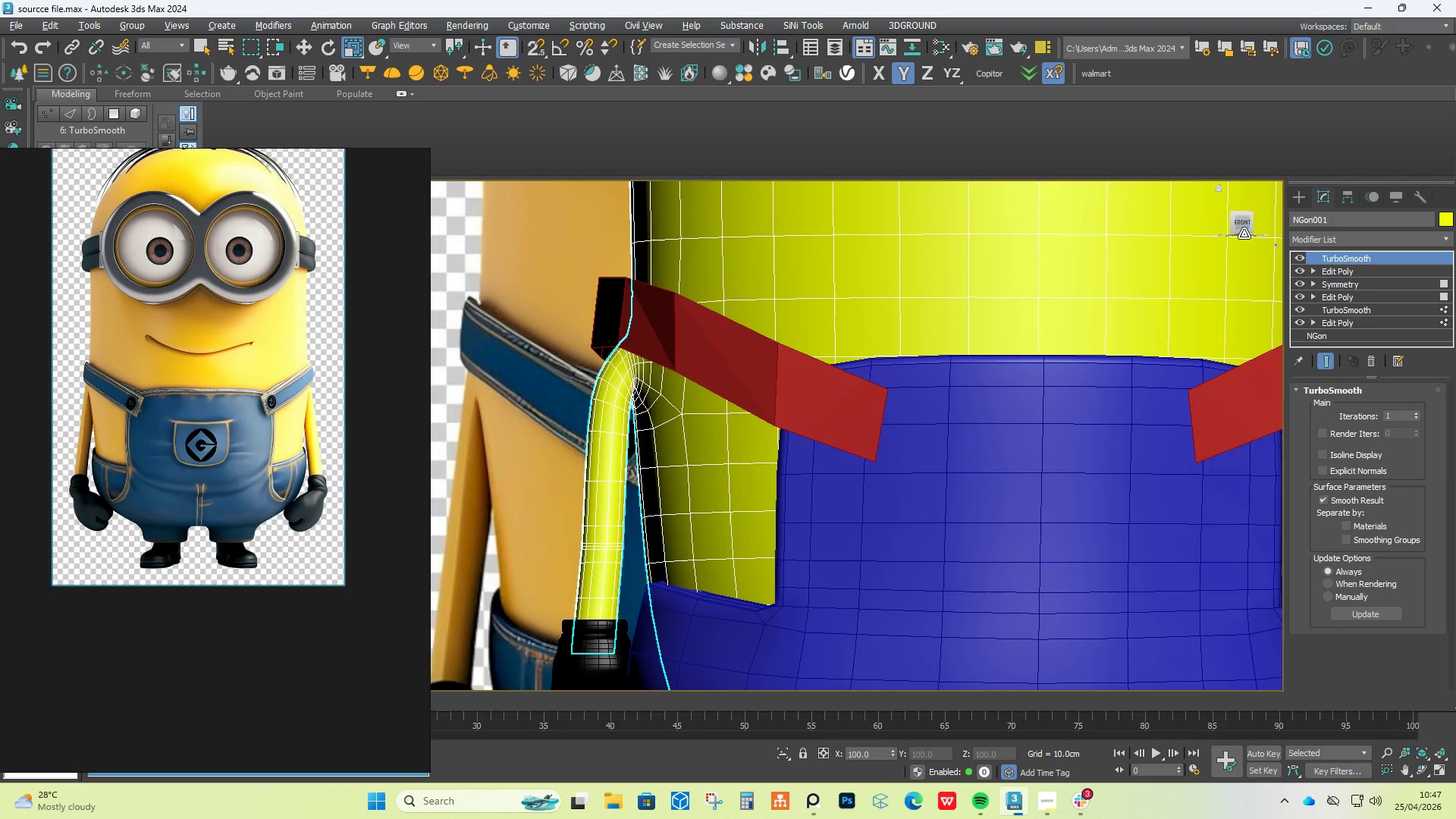 
left_click([1244, 234])
 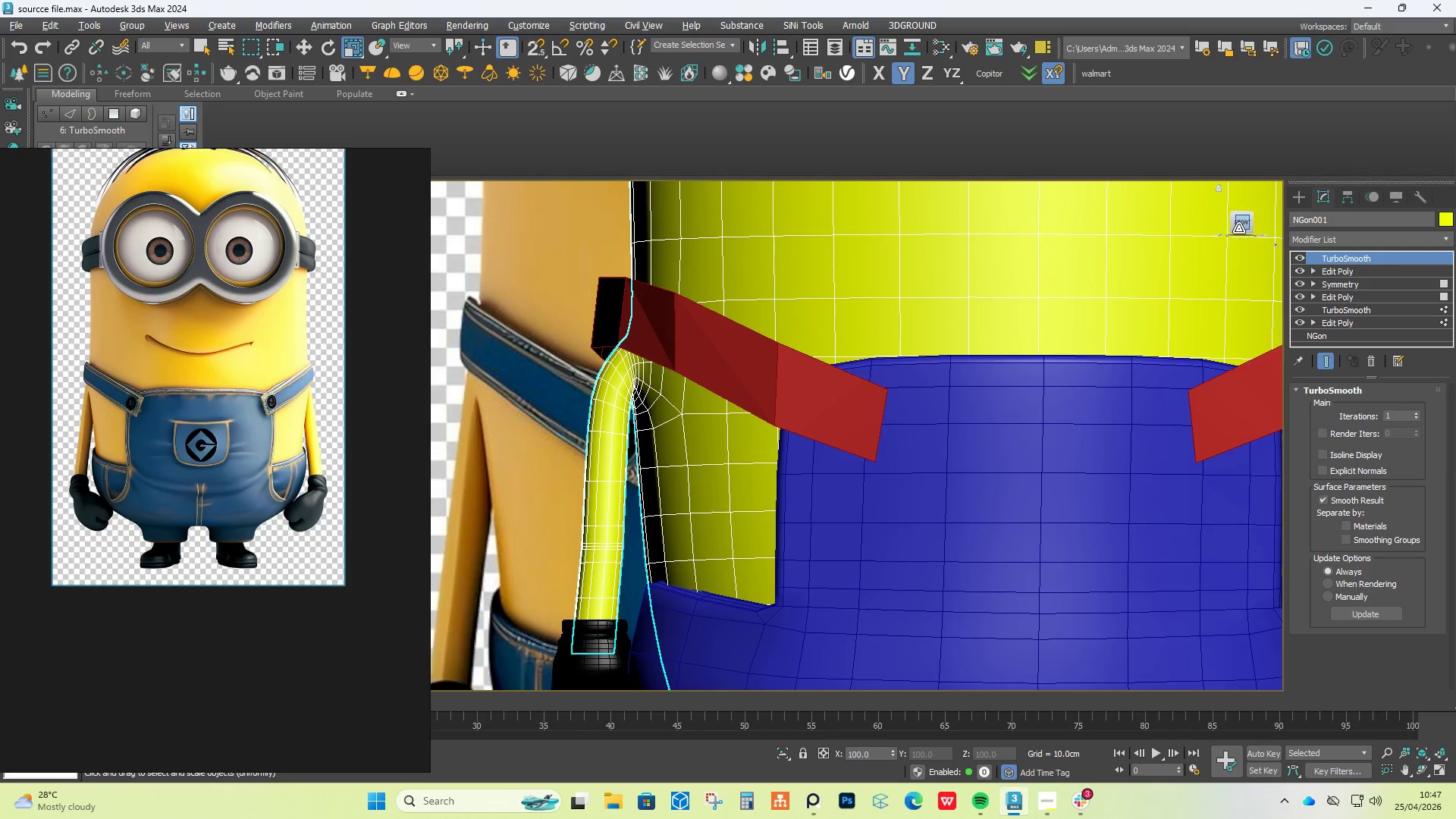 
left_click([1242, 223])
 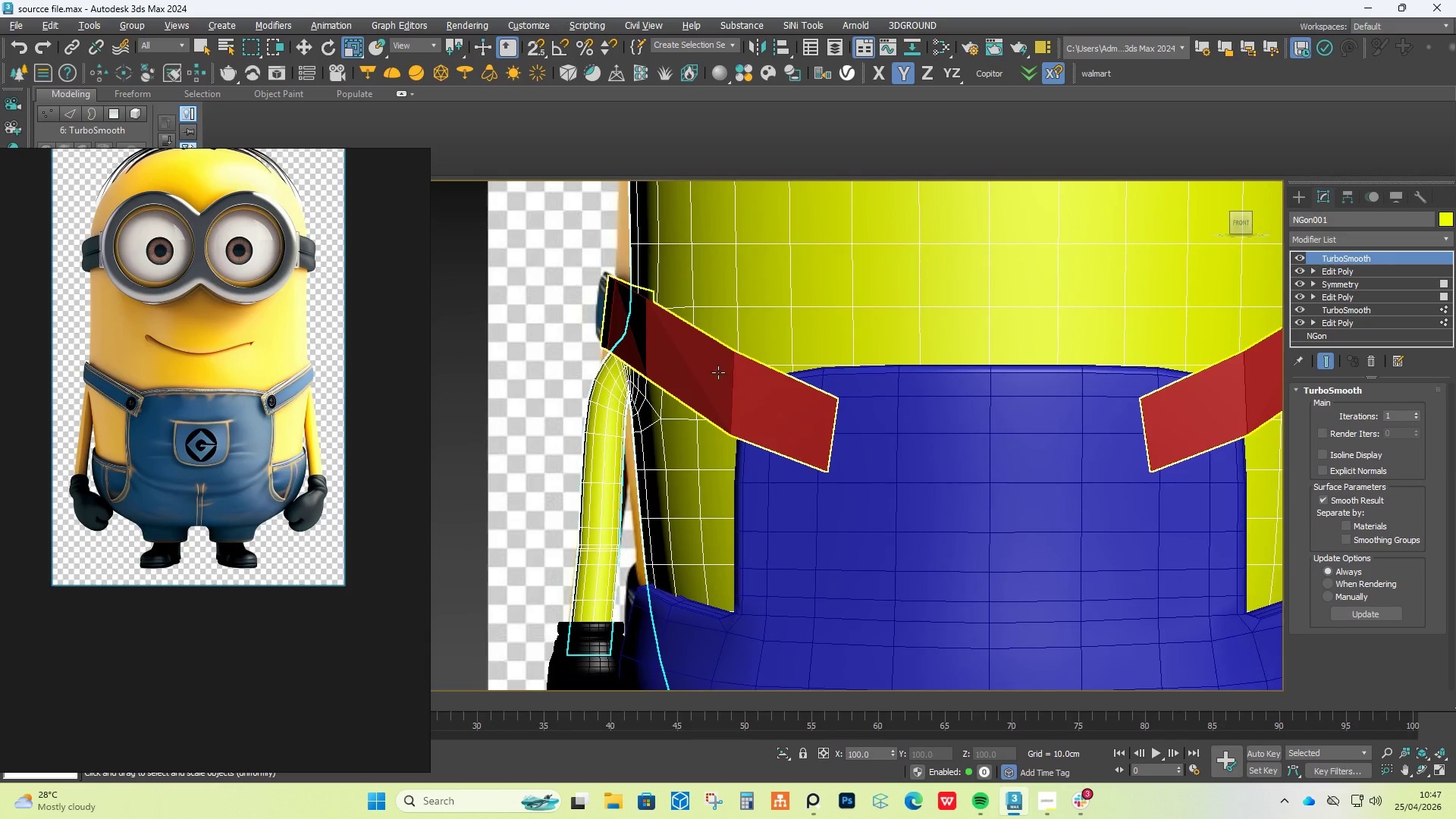 
scroll: coordinate [620, 385], scroll_direction: up, amount: 4.0
 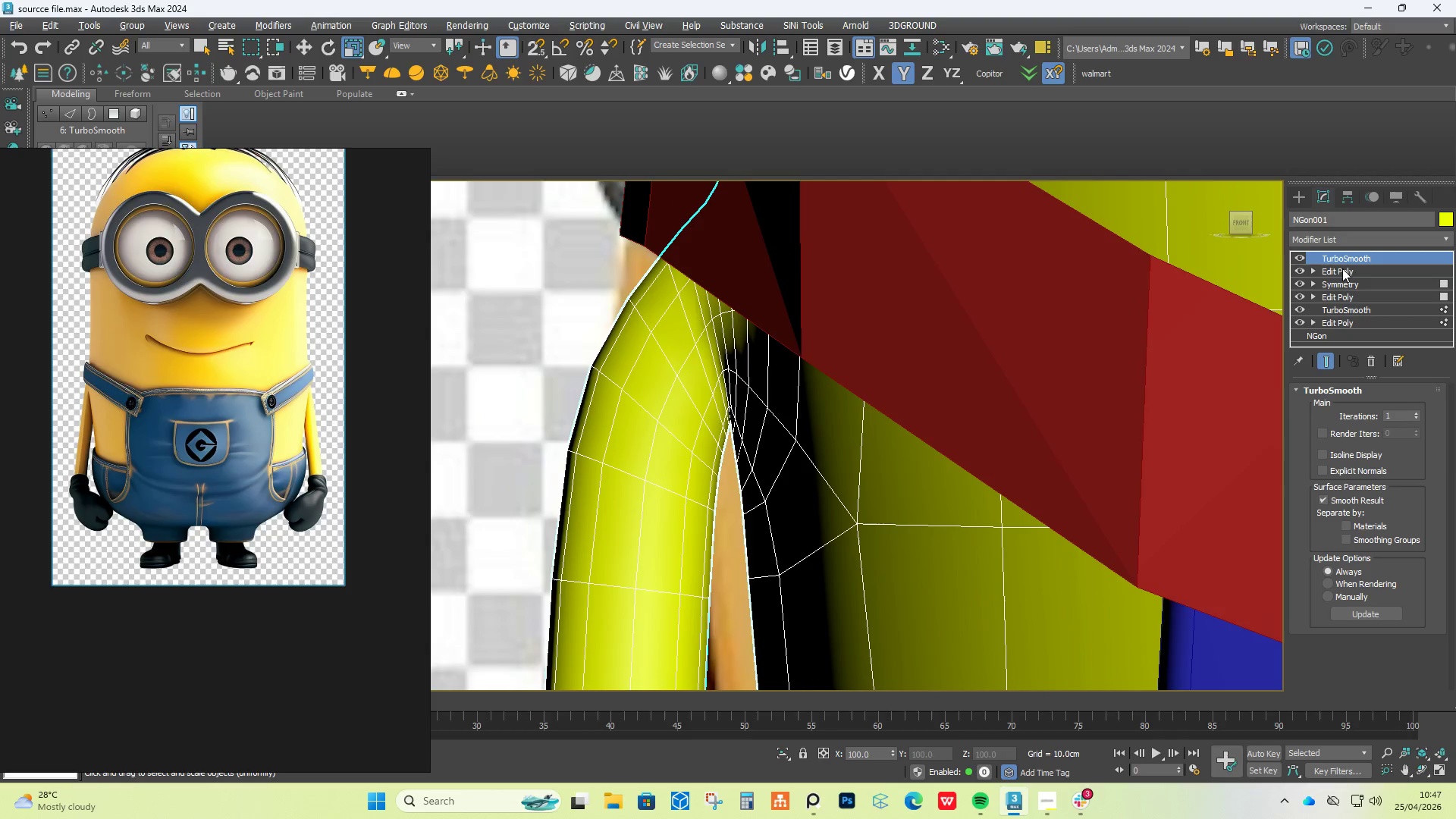 
left_click([1297, 256])
 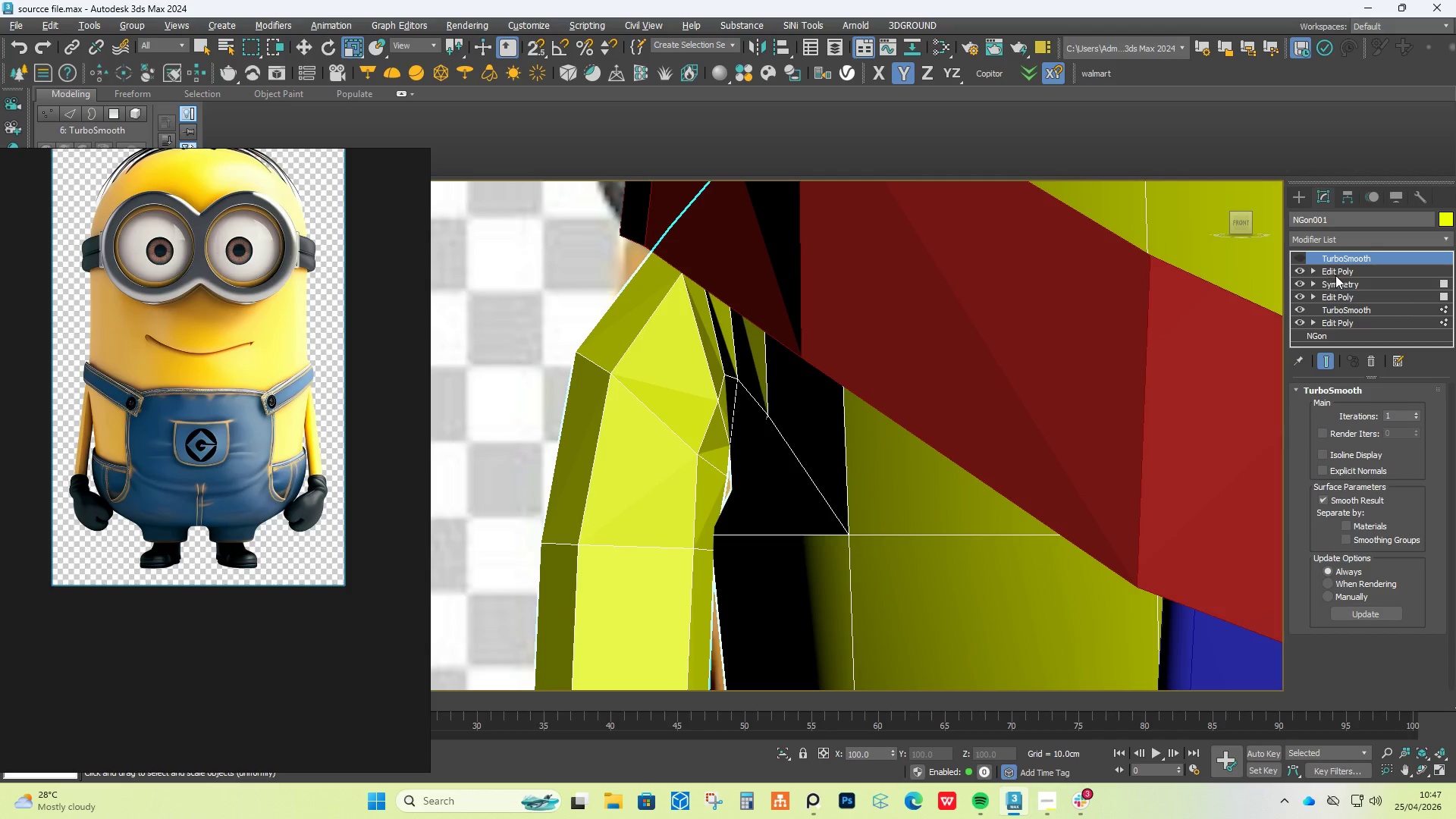 
left_click([1337, 275])
 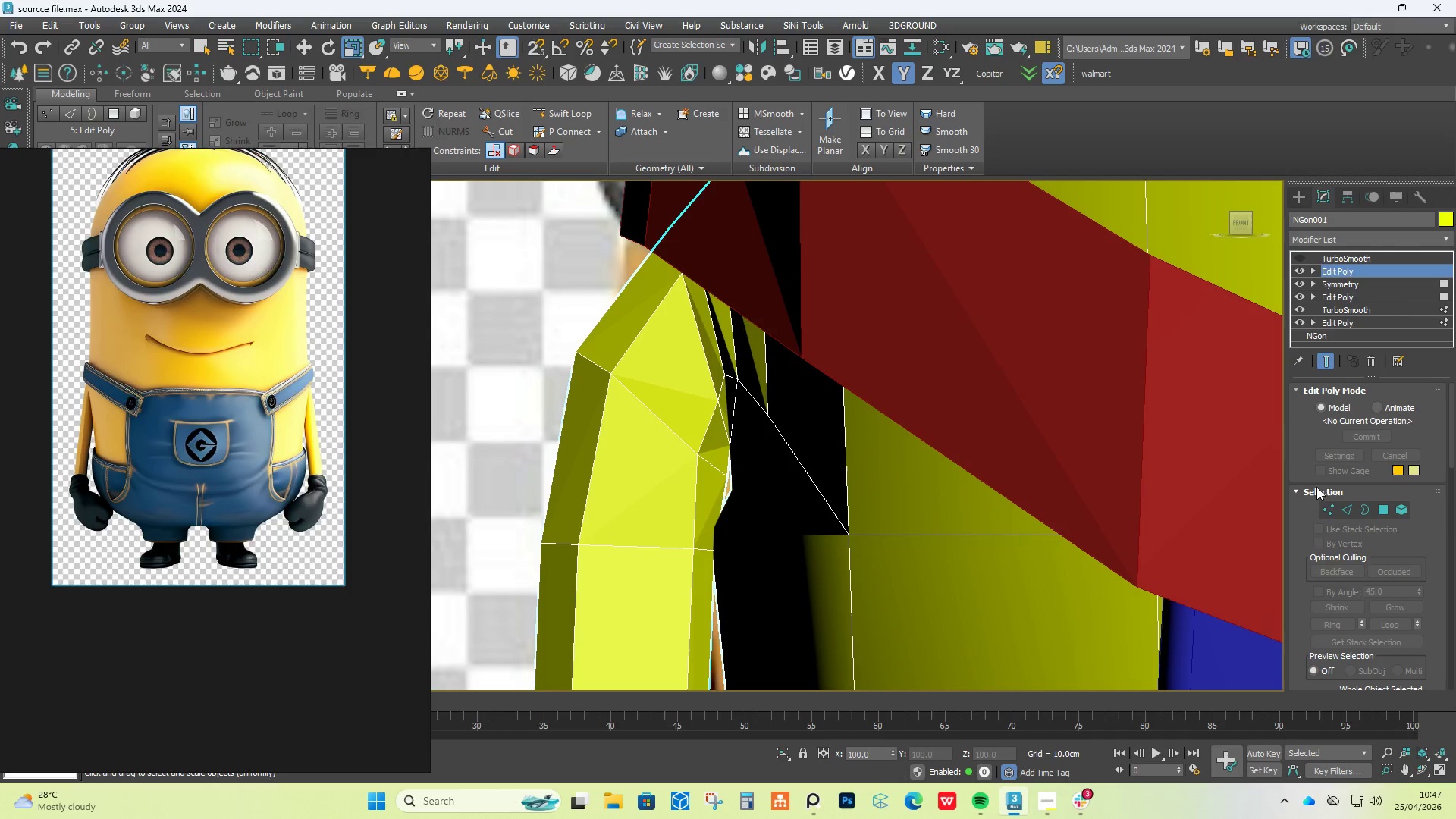 
left_click([1346, 512])
 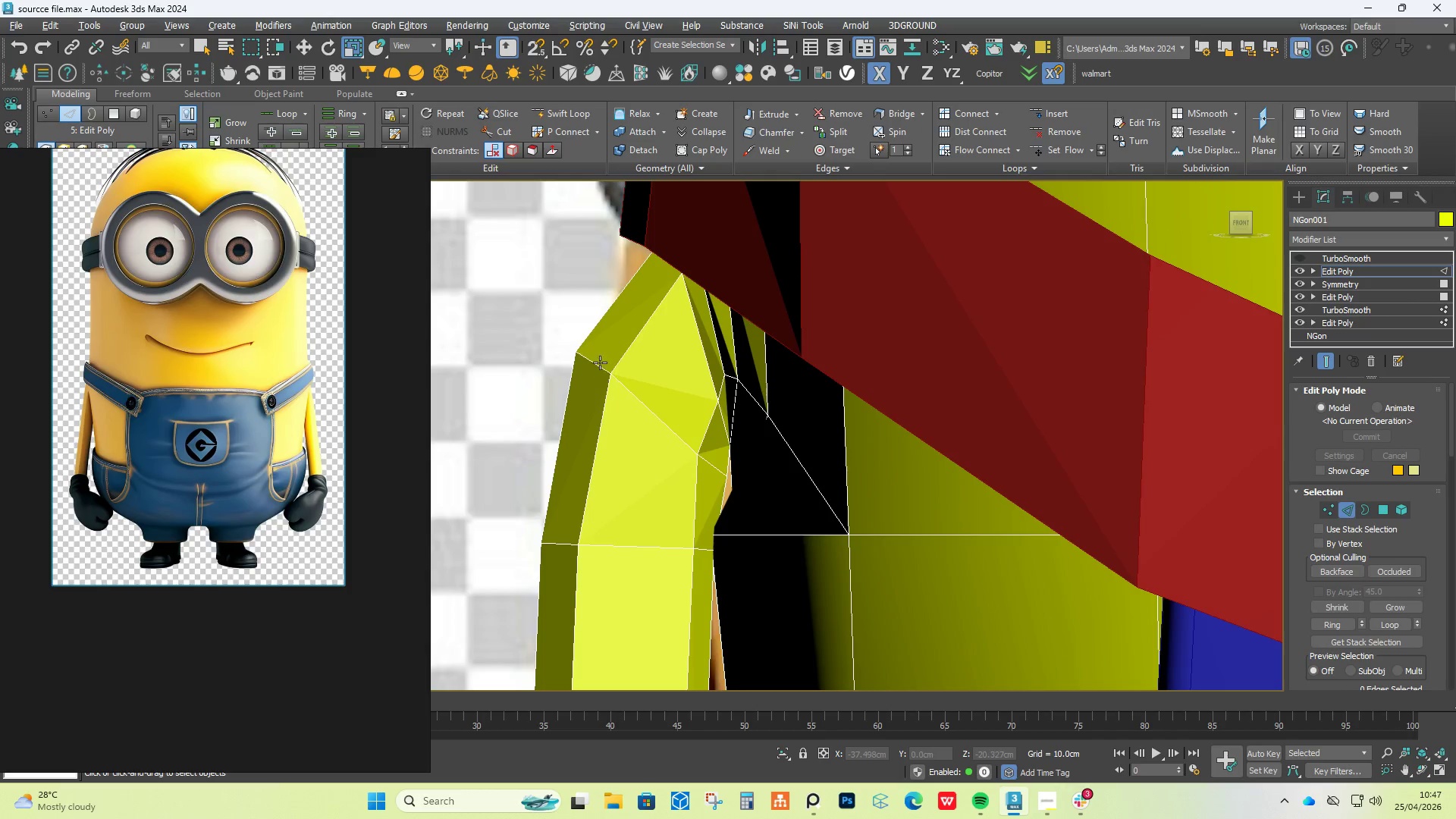 
double_click([600, 362])
 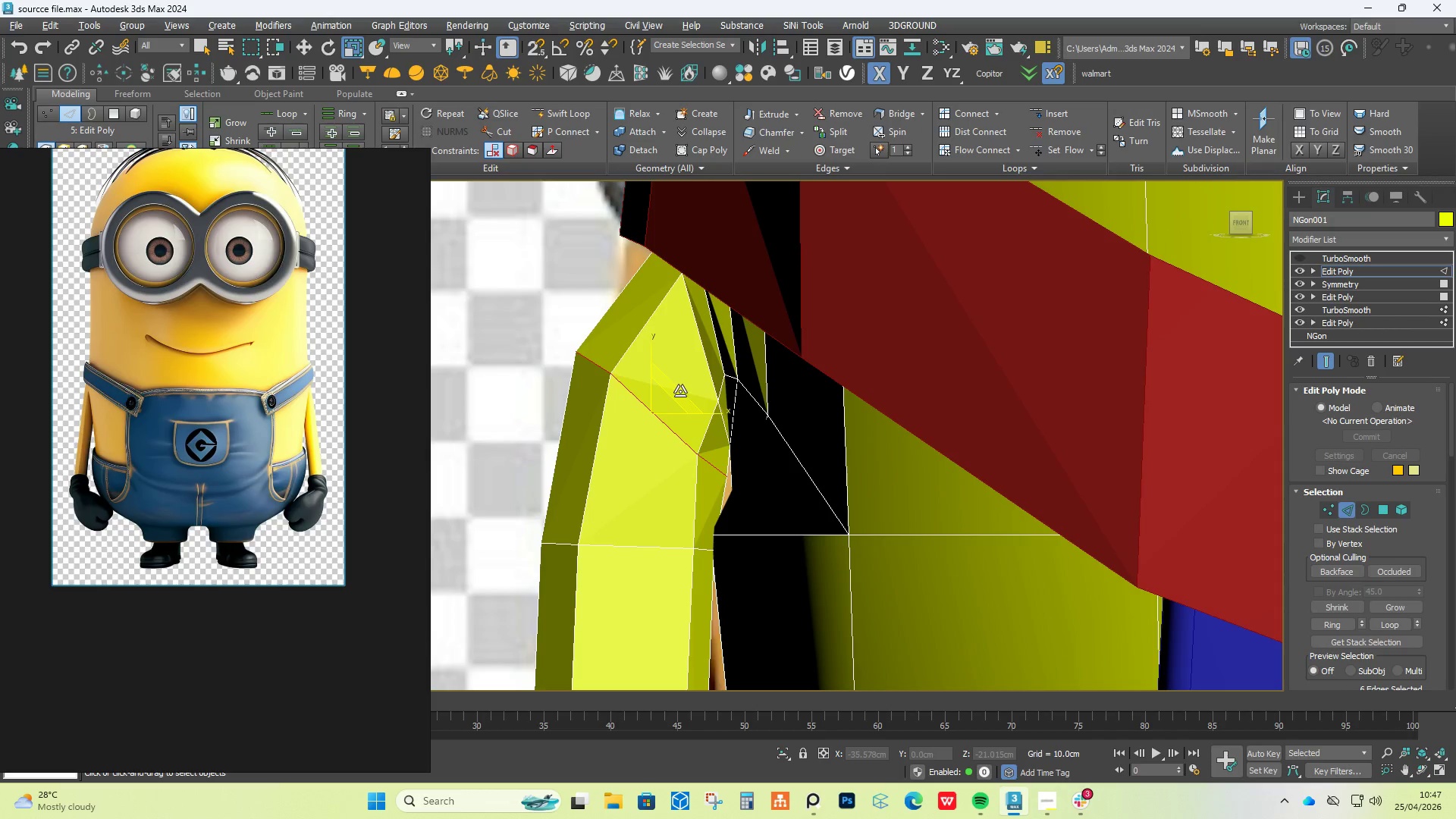 
key(W)
 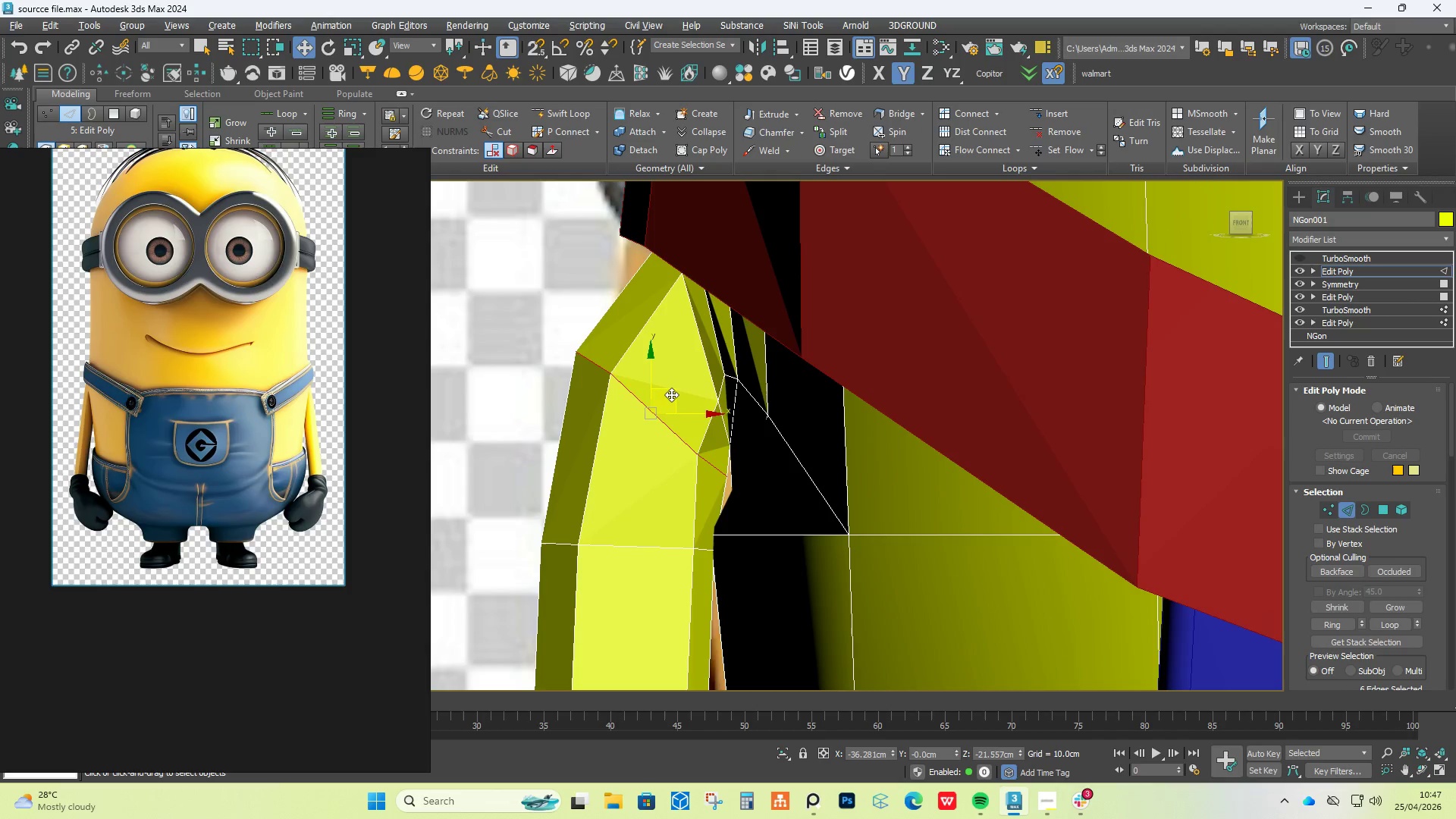 
left_click_drag(start_coordinate=[671, 394], to_coordinate=[682, 406])
 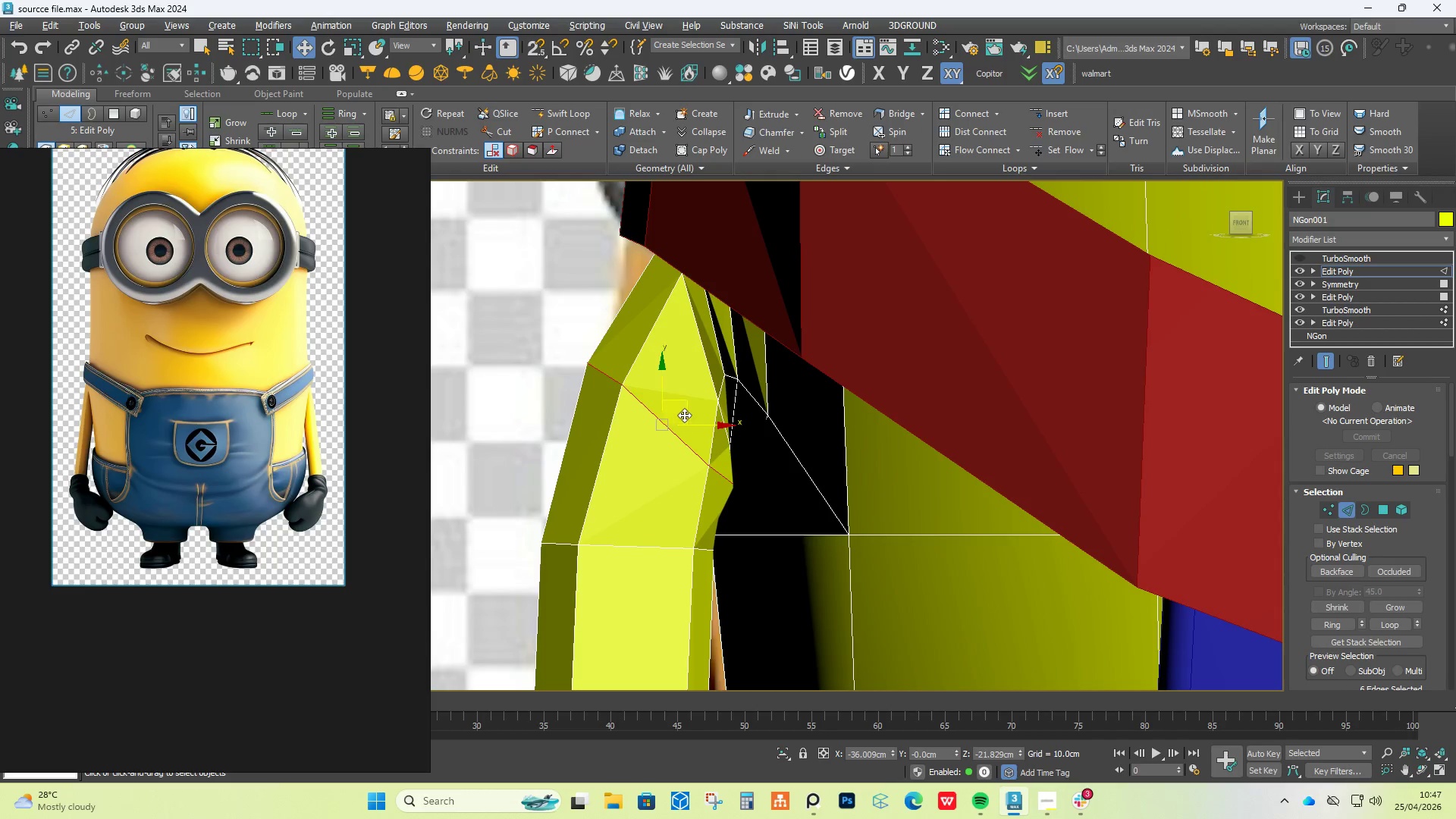 
left_click_drag(start_coordinate=[684, 411], to_coordinate=[692, 419])
 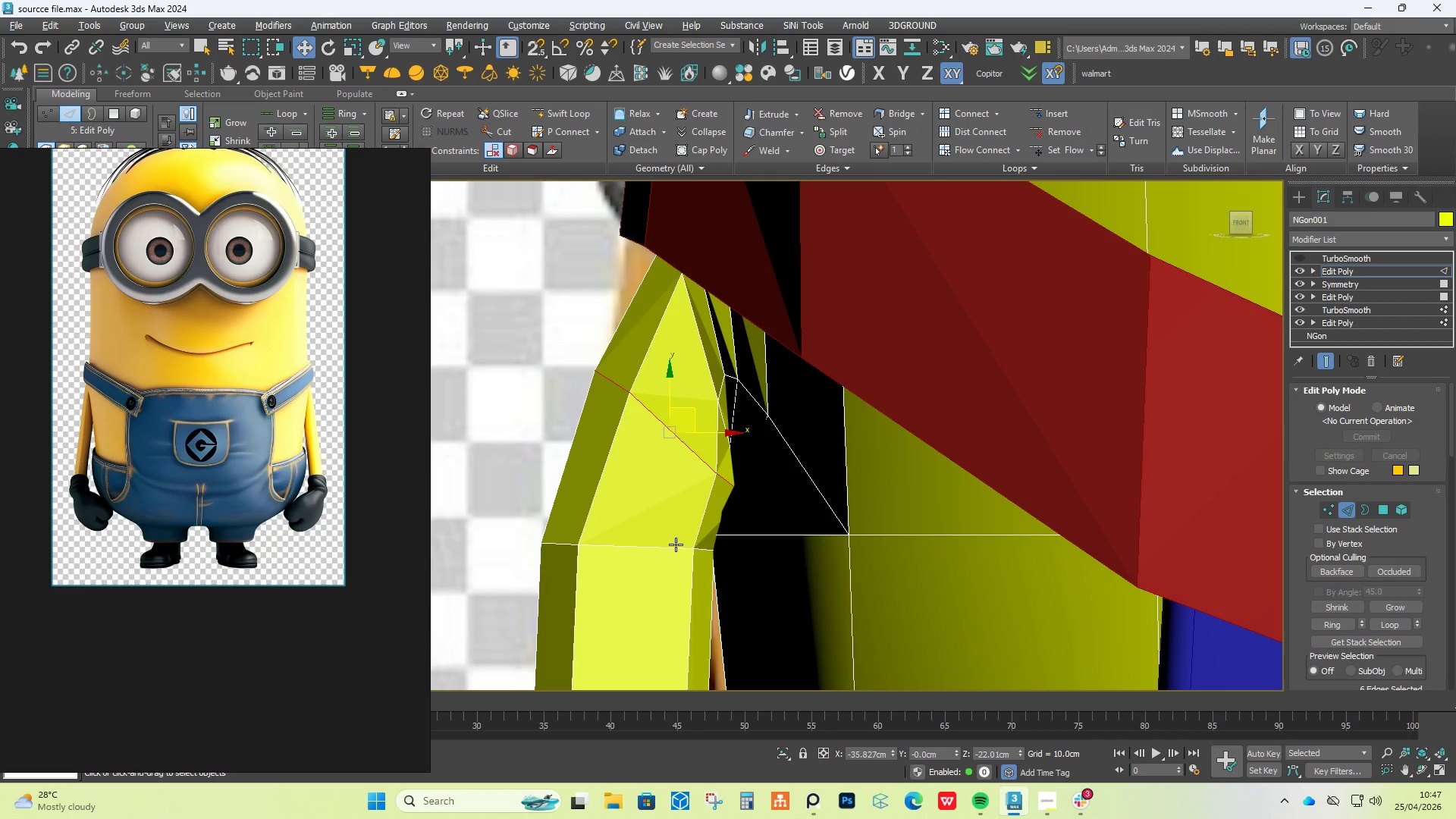 
double_click([676, 544])
 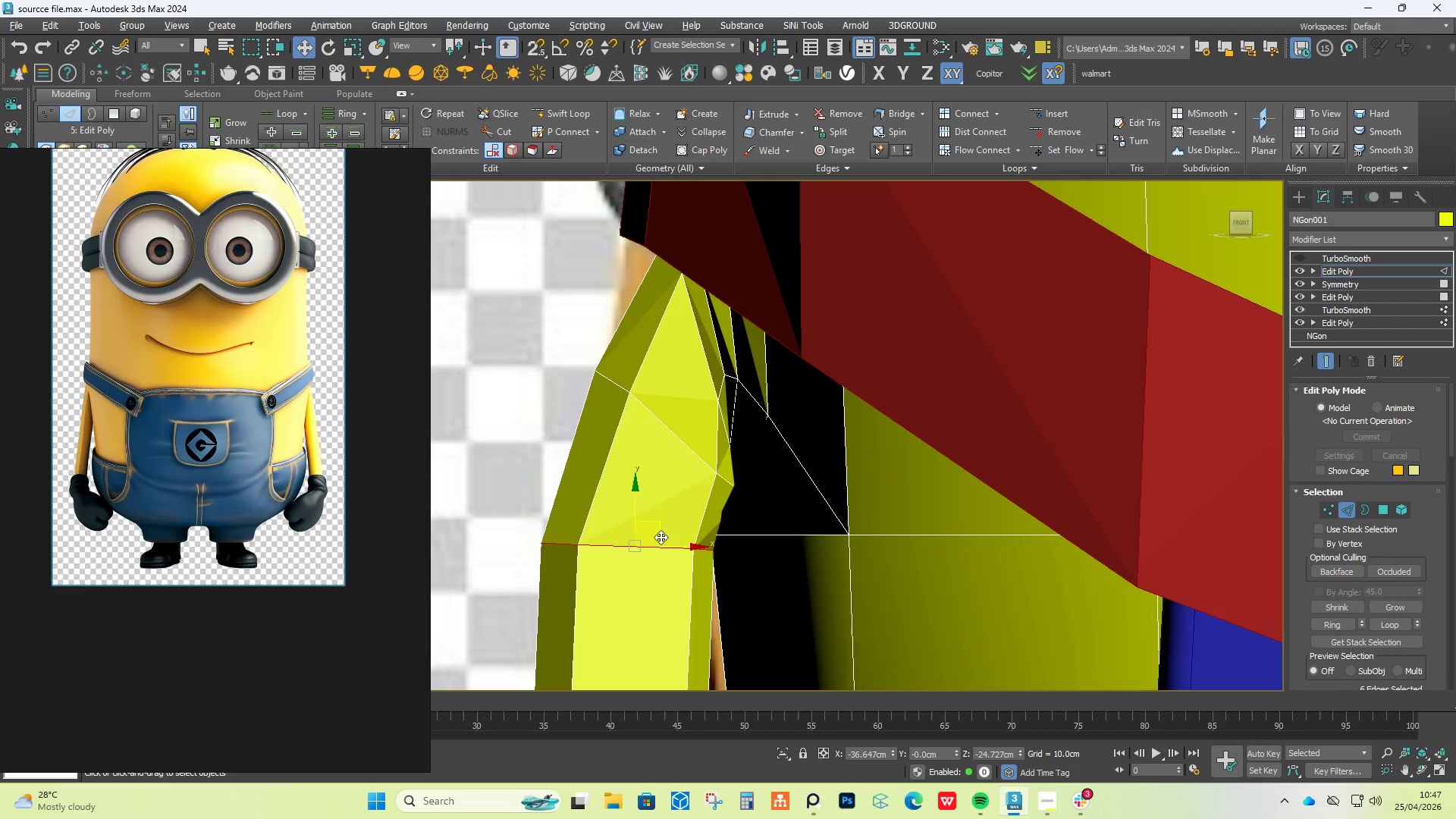 
left_click_drag(start_coordinate=[660, 536], to_coordinate=[673, 559])
 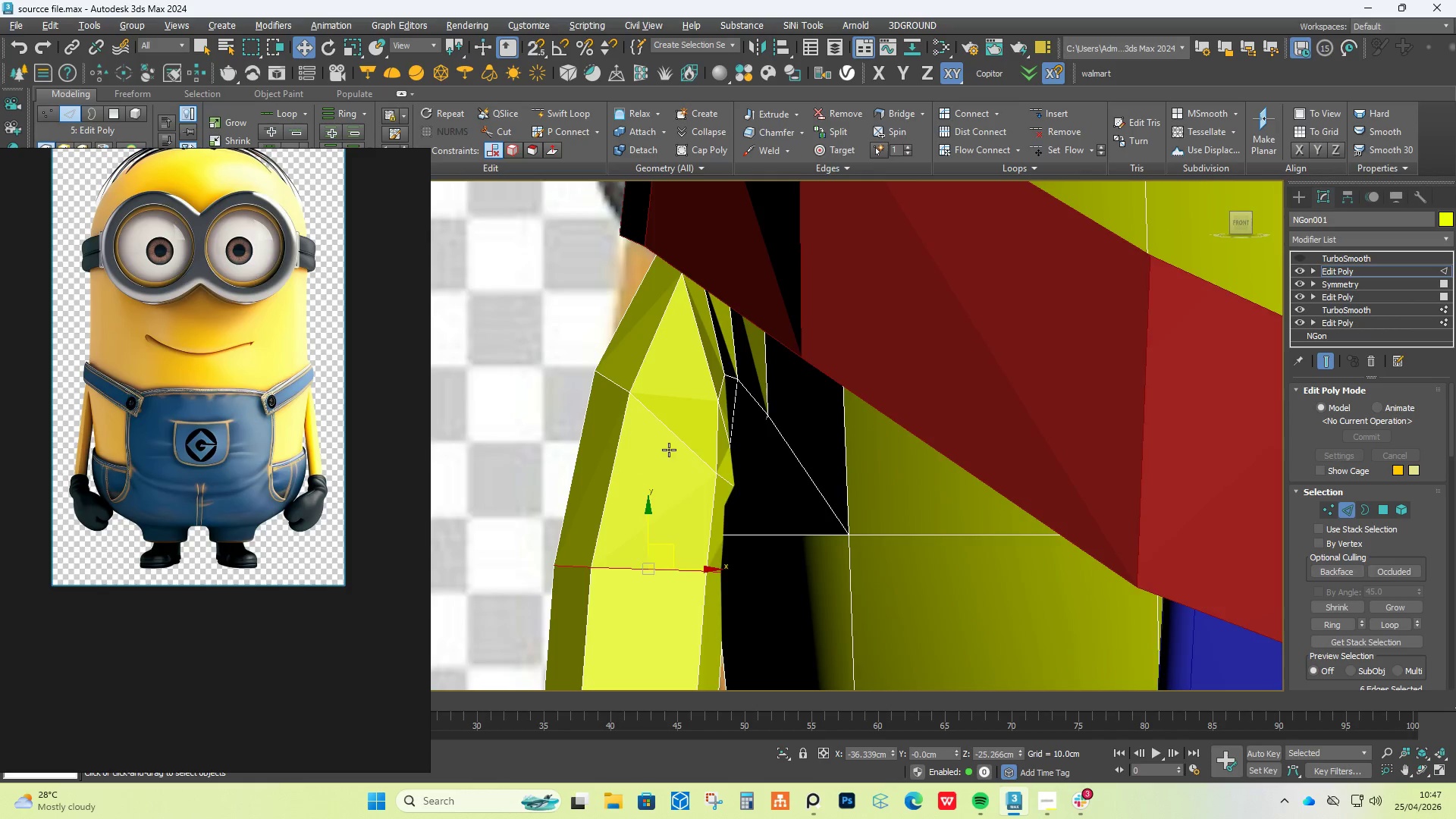 
scroll: coordinate [667, 445], scroll_direction: down, amount: 3.0
 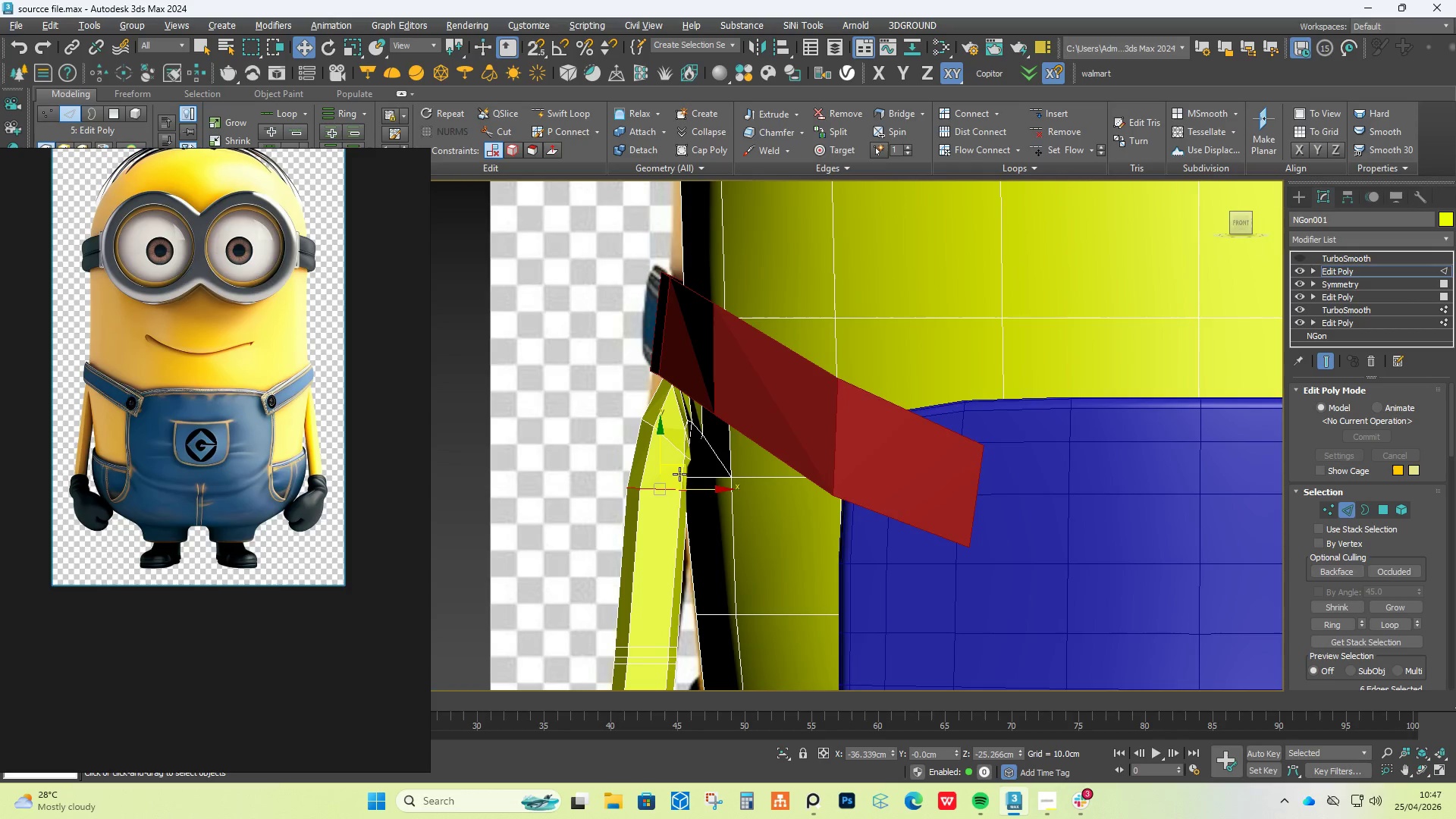 
left_click_drag(start_coordinate=[680, 473], to_coordinate=[687, 475])
 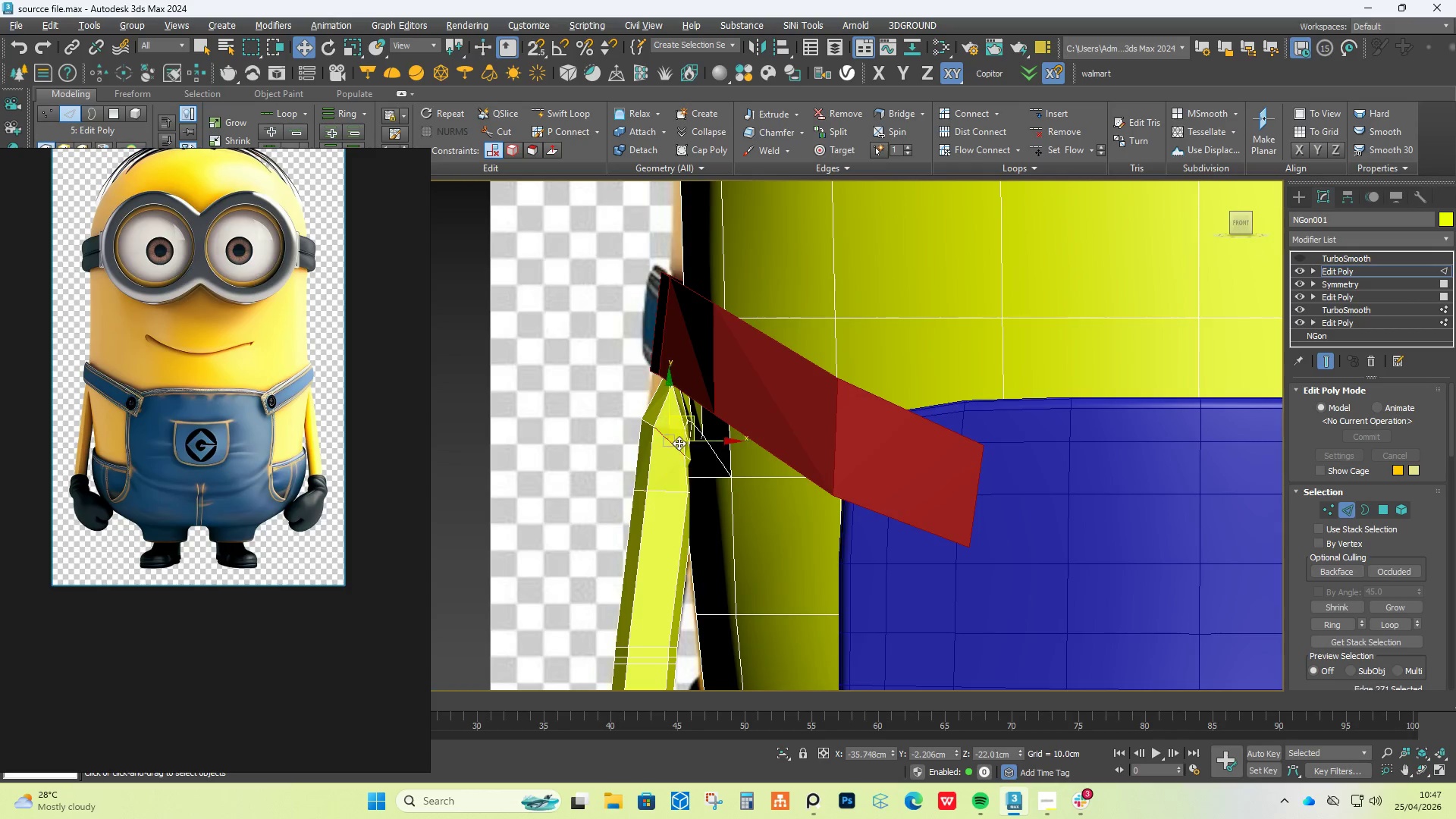 
double_click([679, 443])
 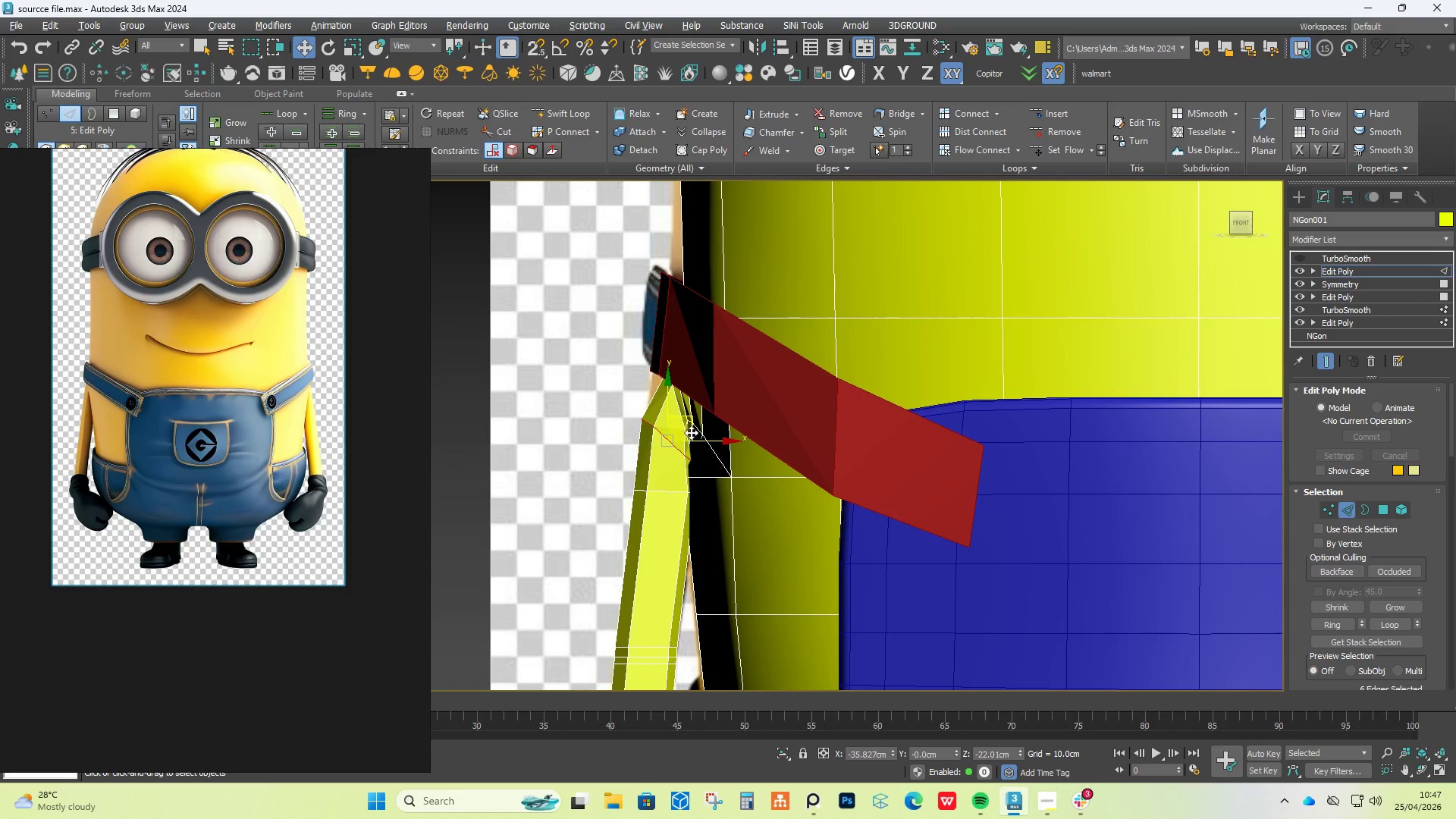 
left_click_drag(start_coordinate=[691, 431], to_coordinate=[696, 435])
 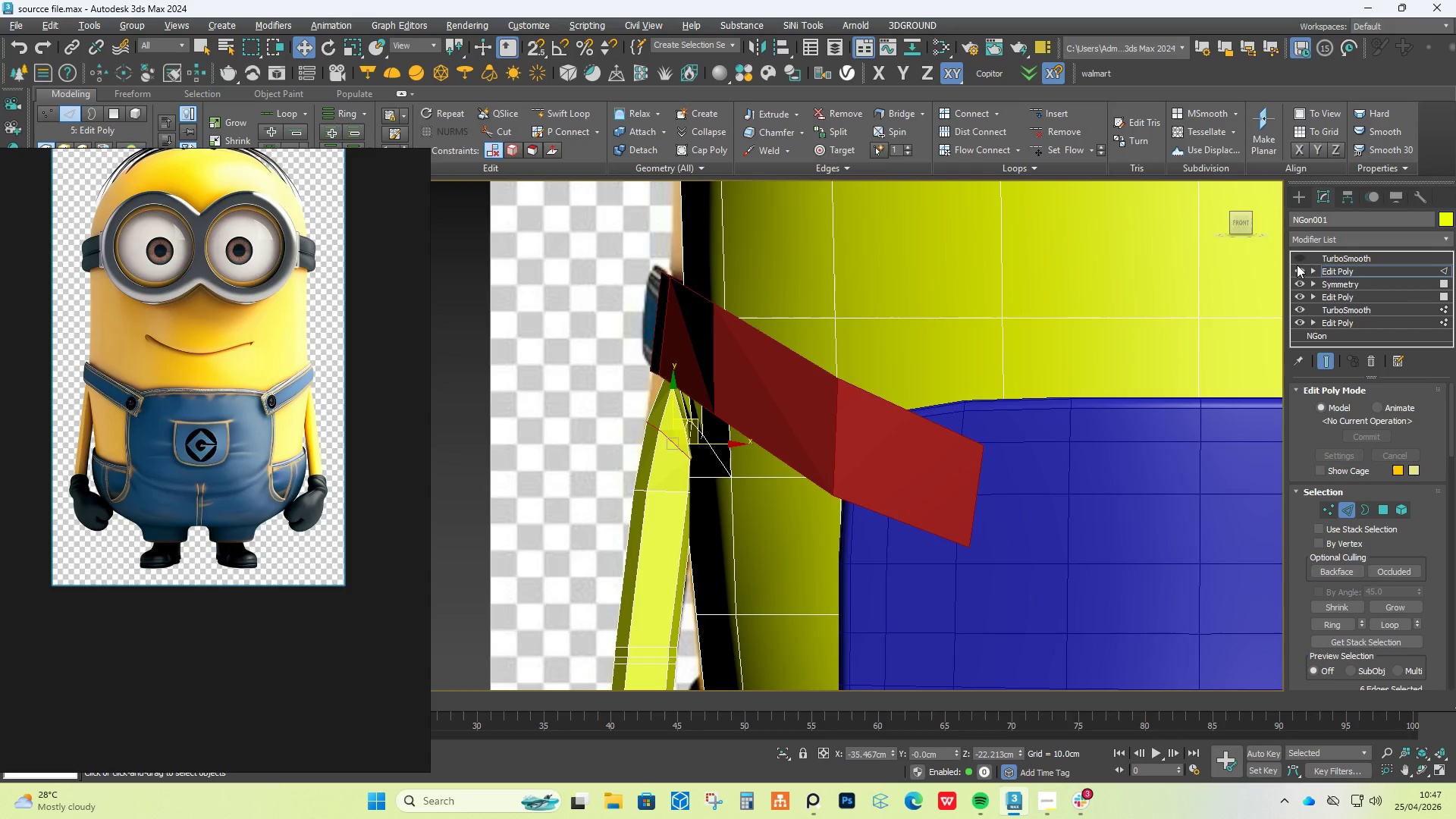 
left_click([1301, 260])
 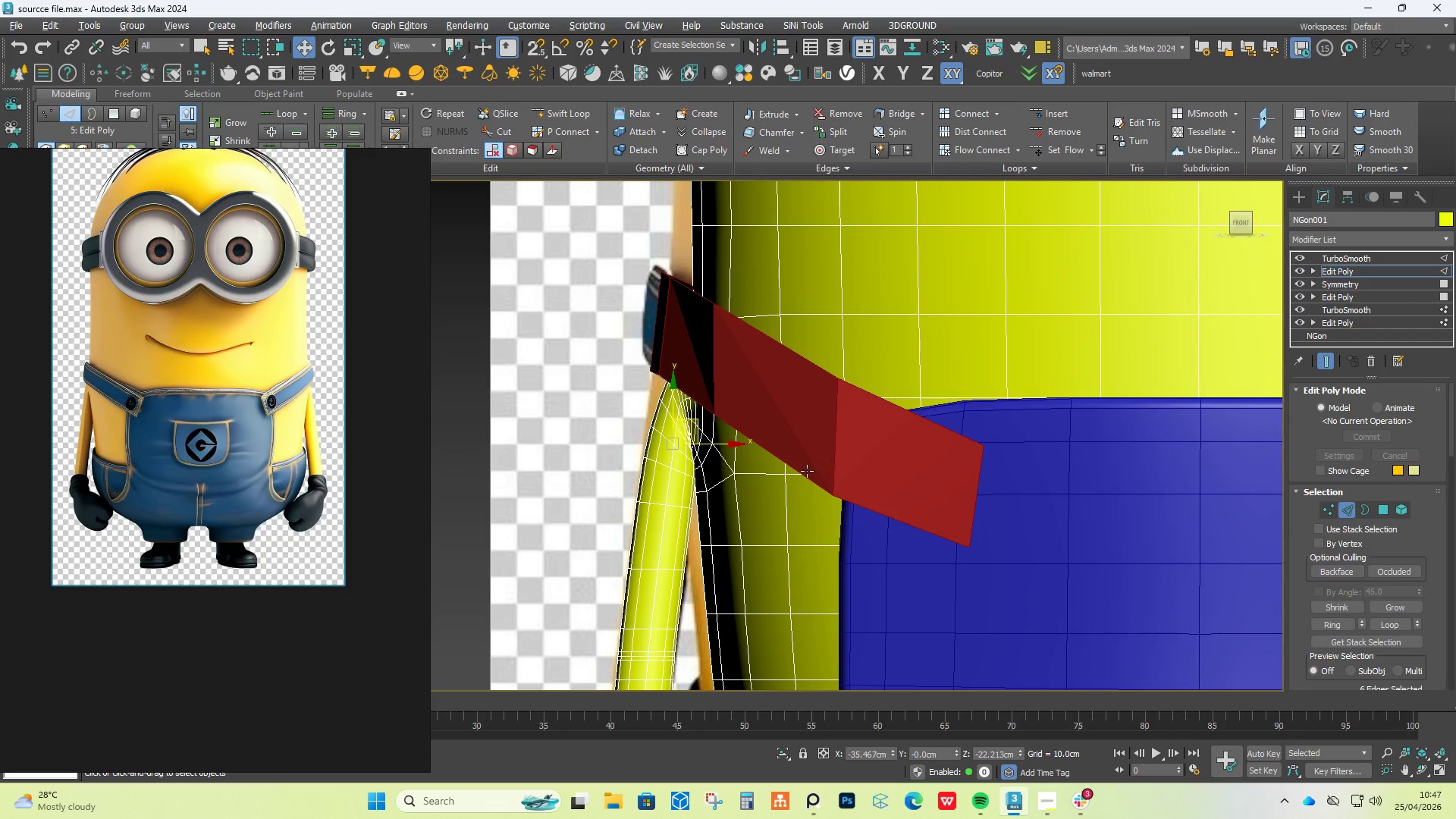 
scroll: coordinate [692, 393], scroll_direction: down, amount: 3.0
 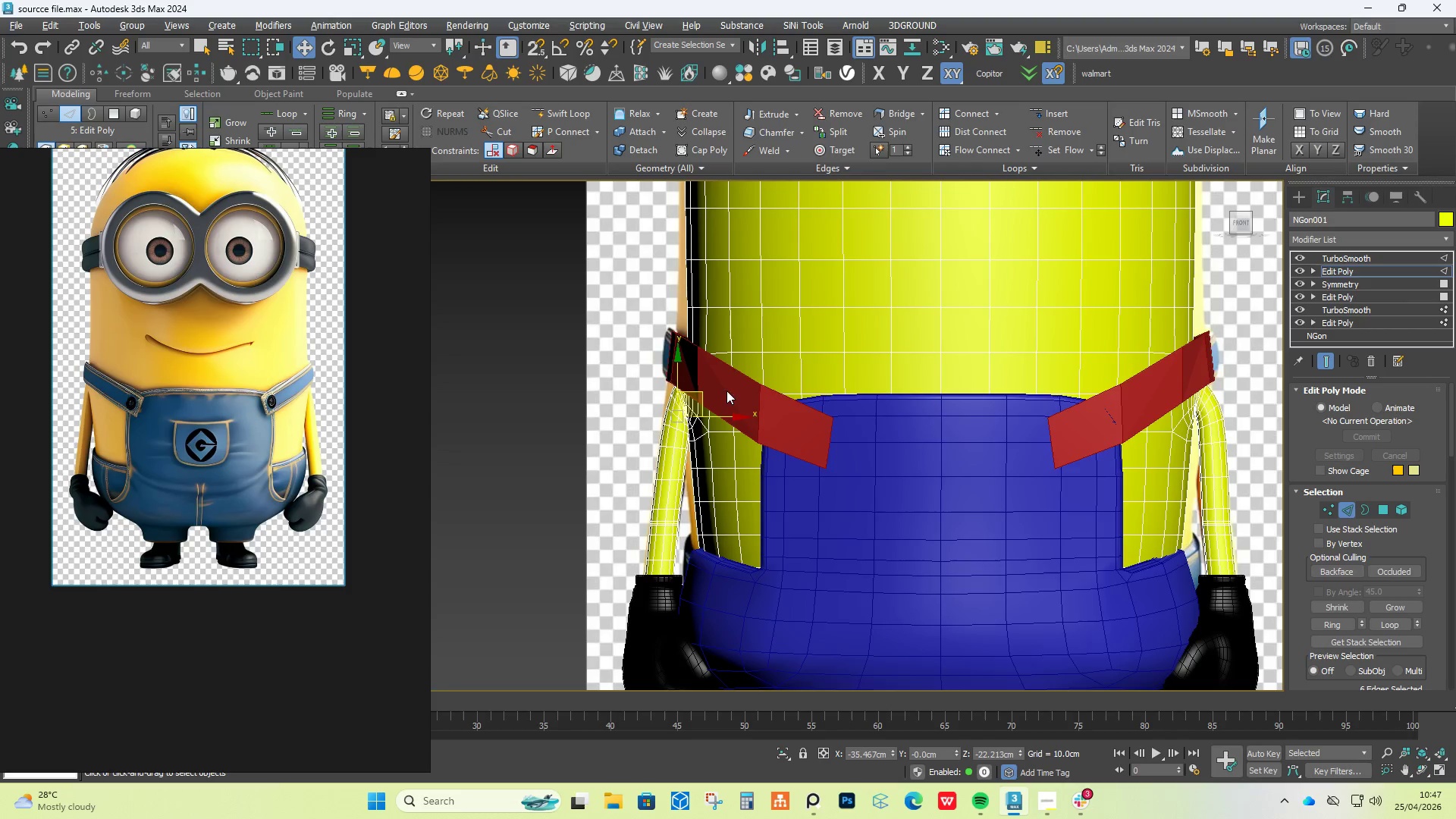 
hold_key(key=AltLeft, duration=2.92)
 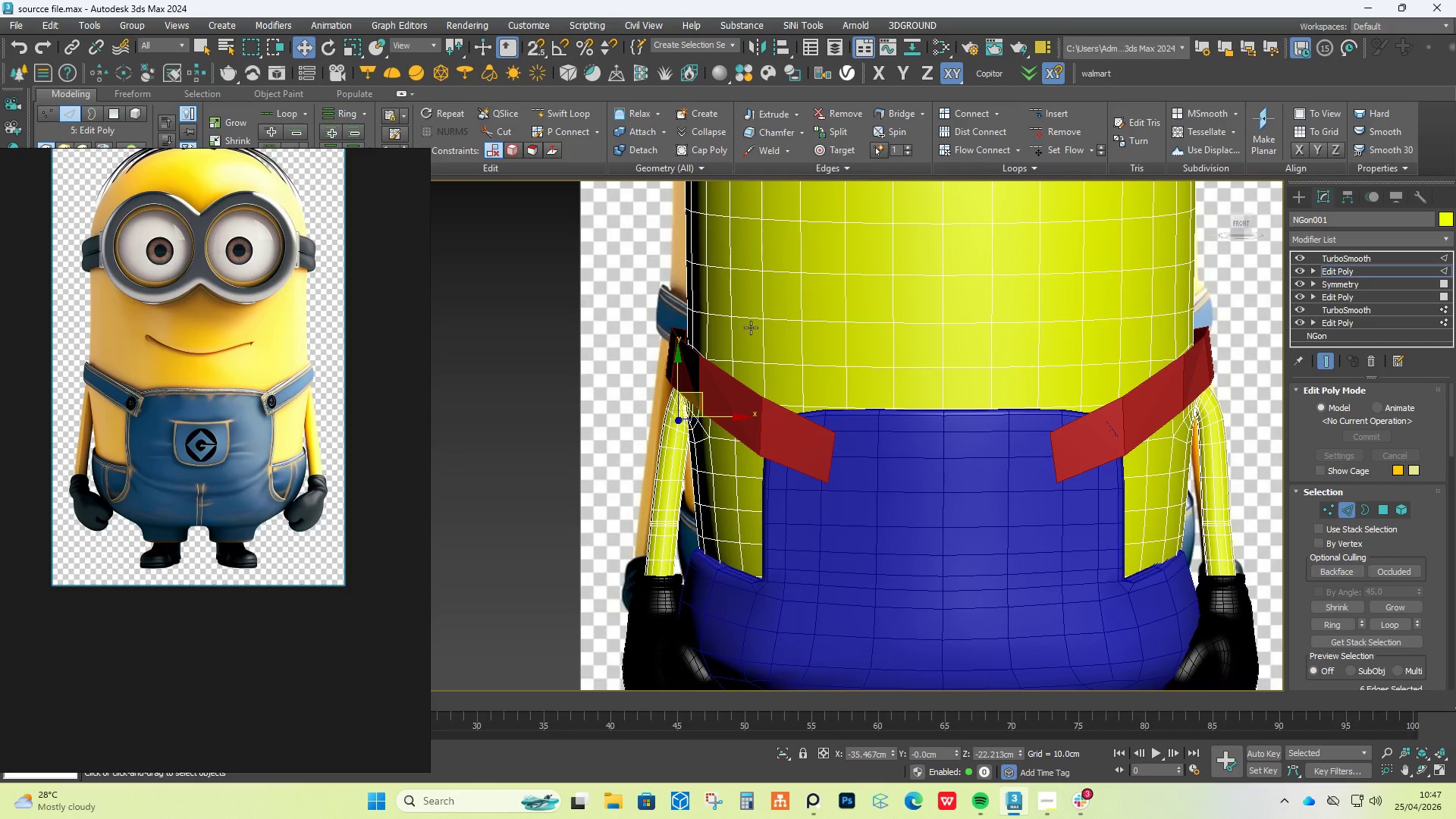 
scroll: coordinate [685, 418], scroll_direction: up, amount: 4.0
 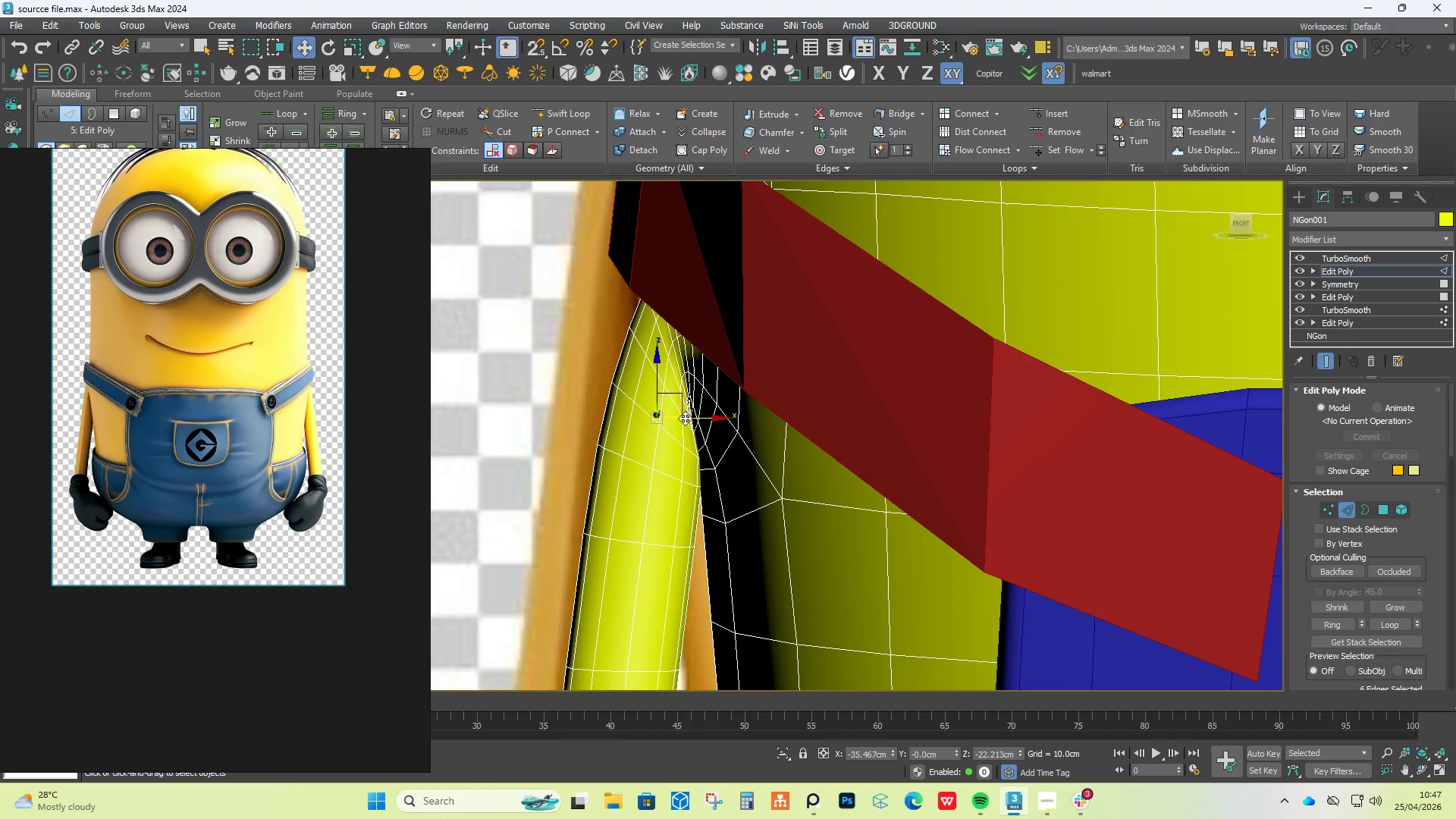 
scroll: coordinate [698, 417], scroll_direction: down, amount: 7.0
 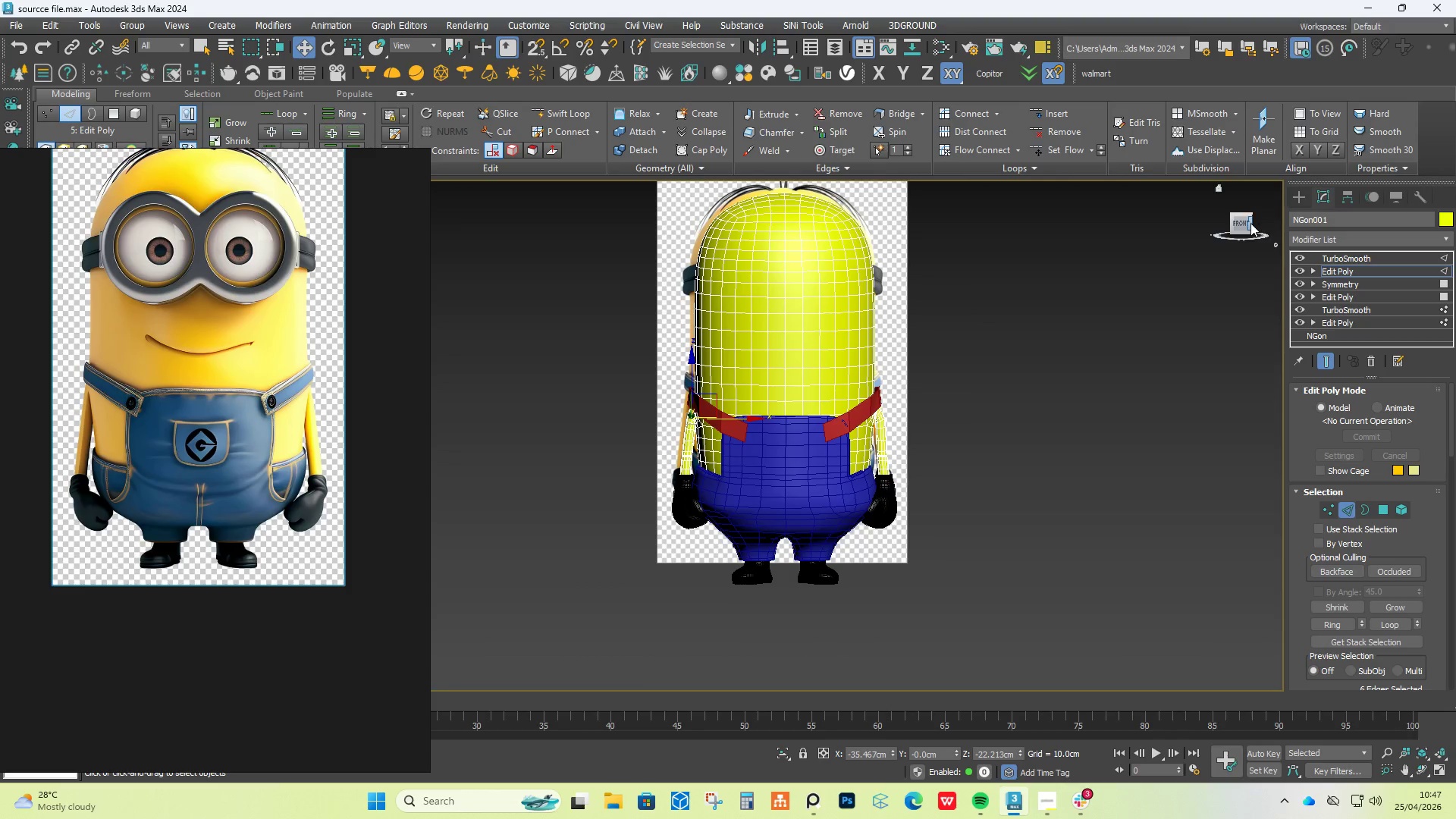 
left_click([1242, 223])
 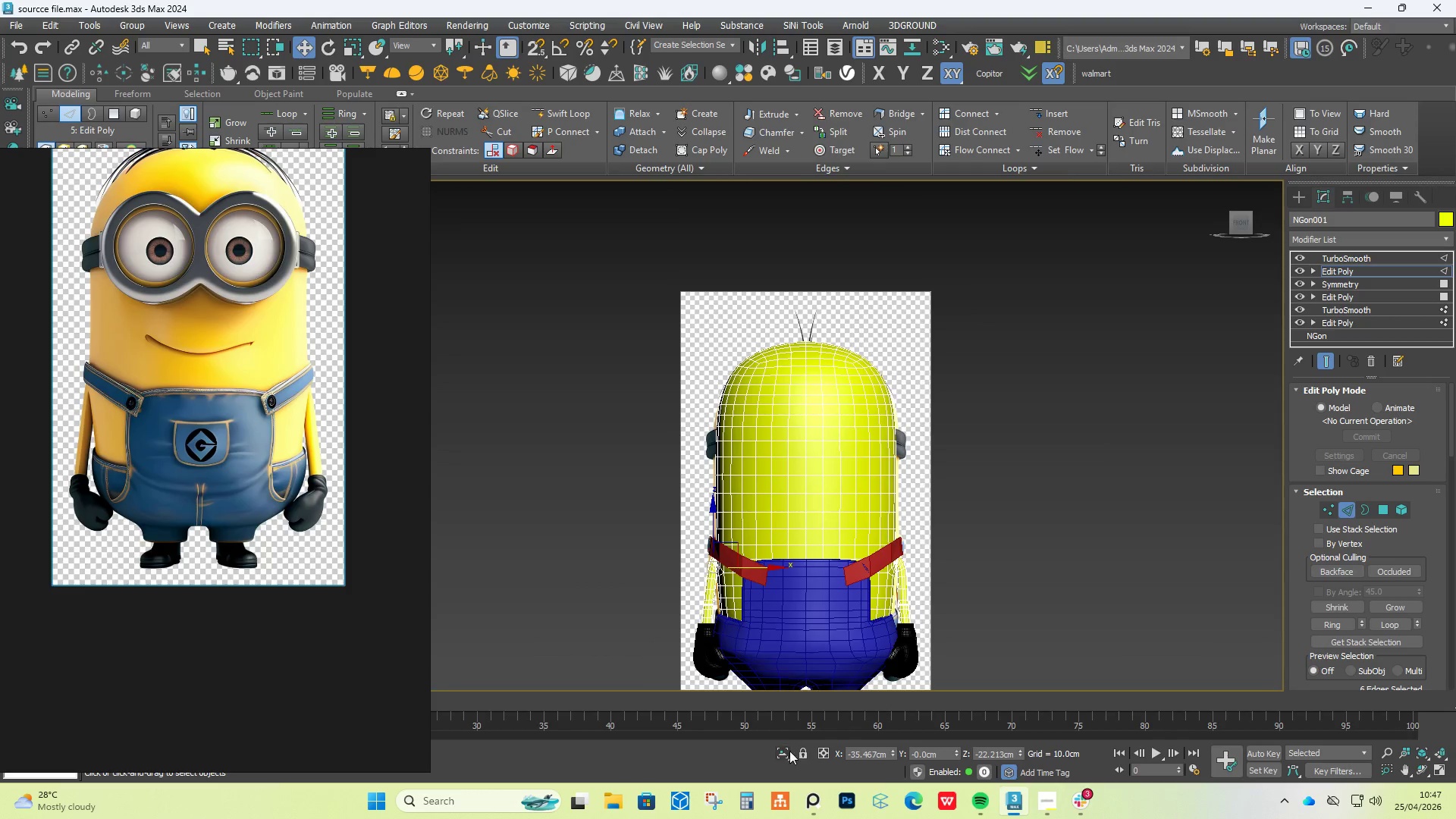 
left_click([787, 755])
 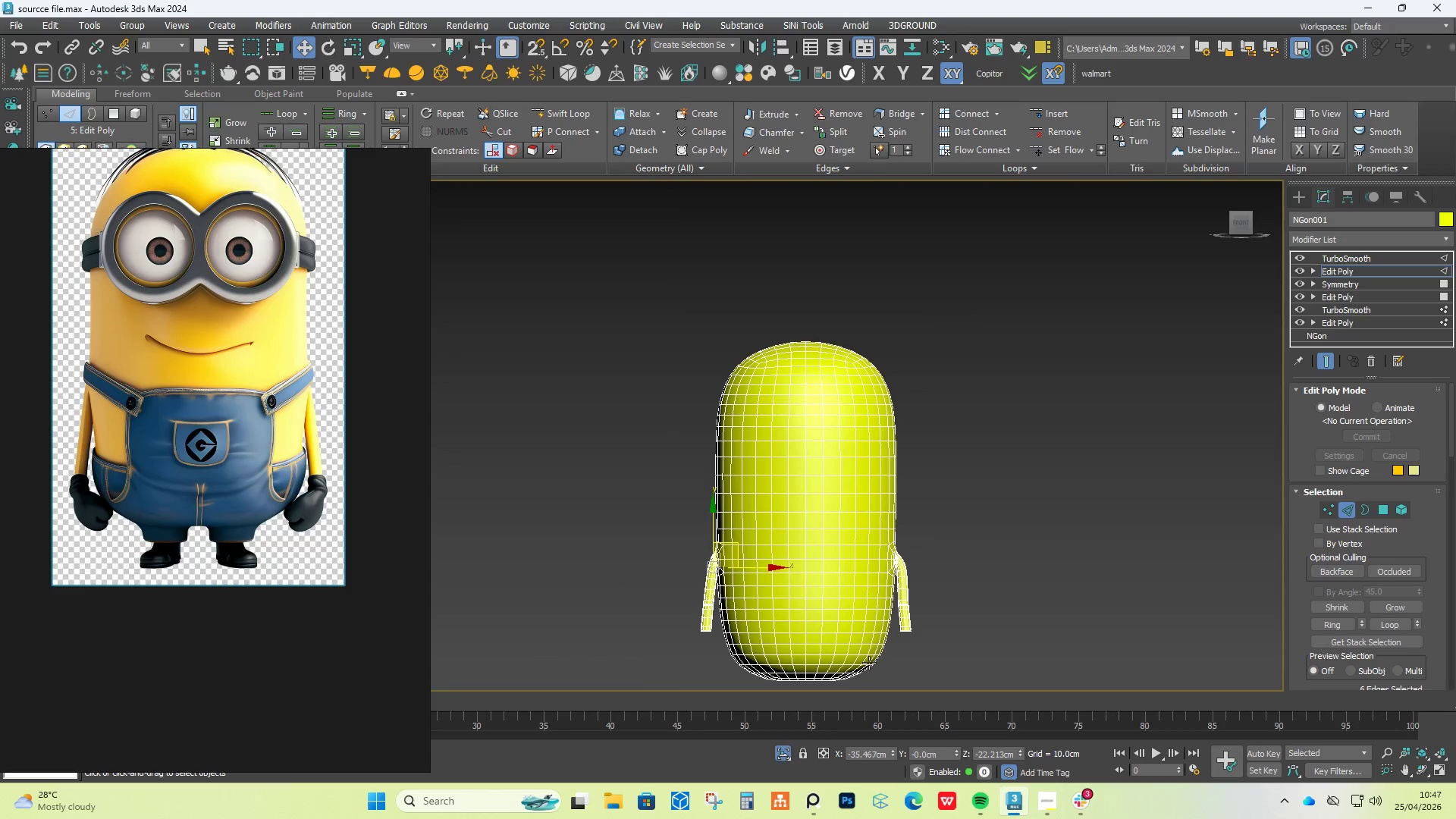 
hold_key(key=AltLeft, duration=2.44)
scroll: coordinate [946, 546], scroll_direction: up, amount: 1.0
 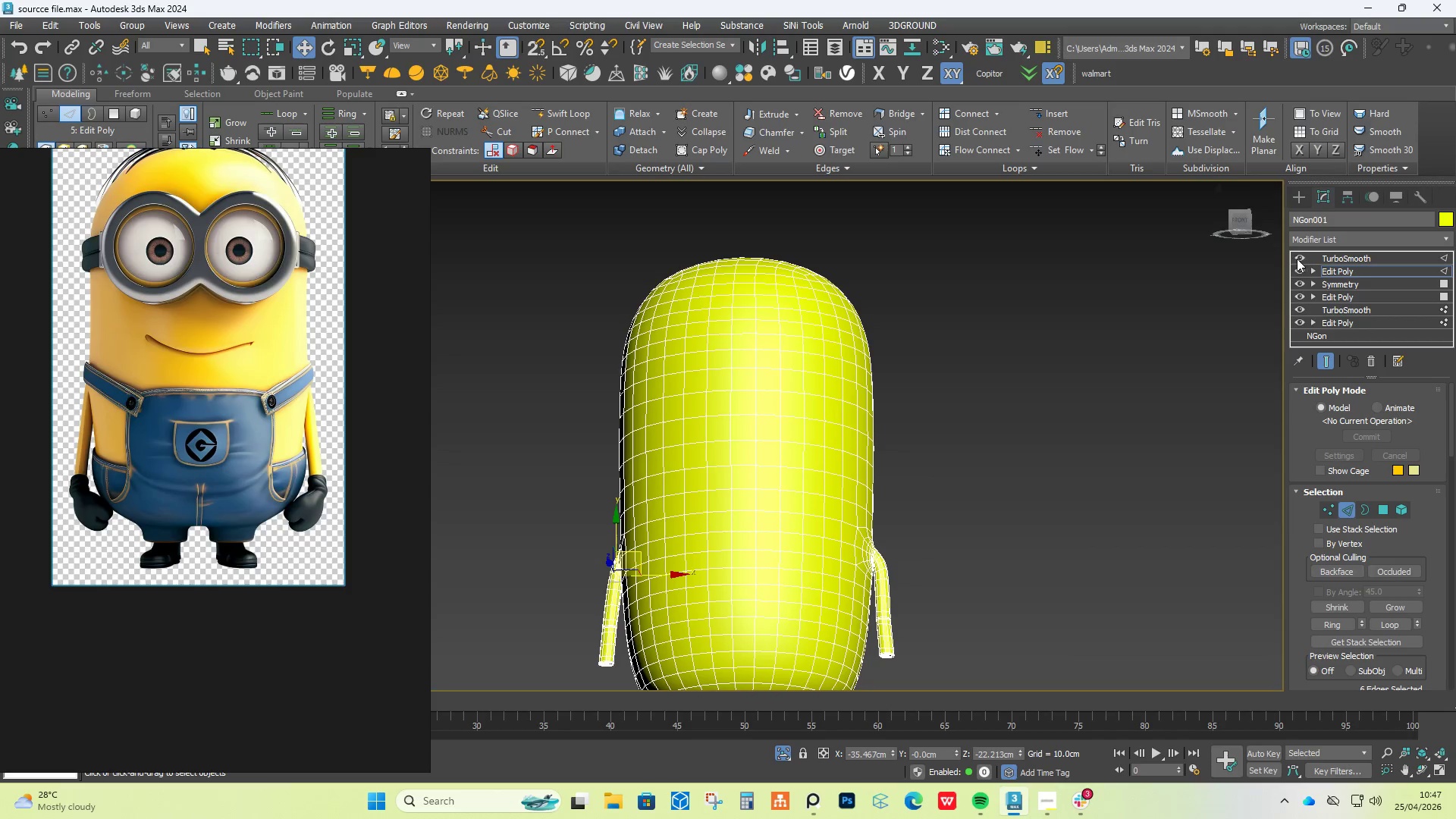 
left_click([1300, 256])
 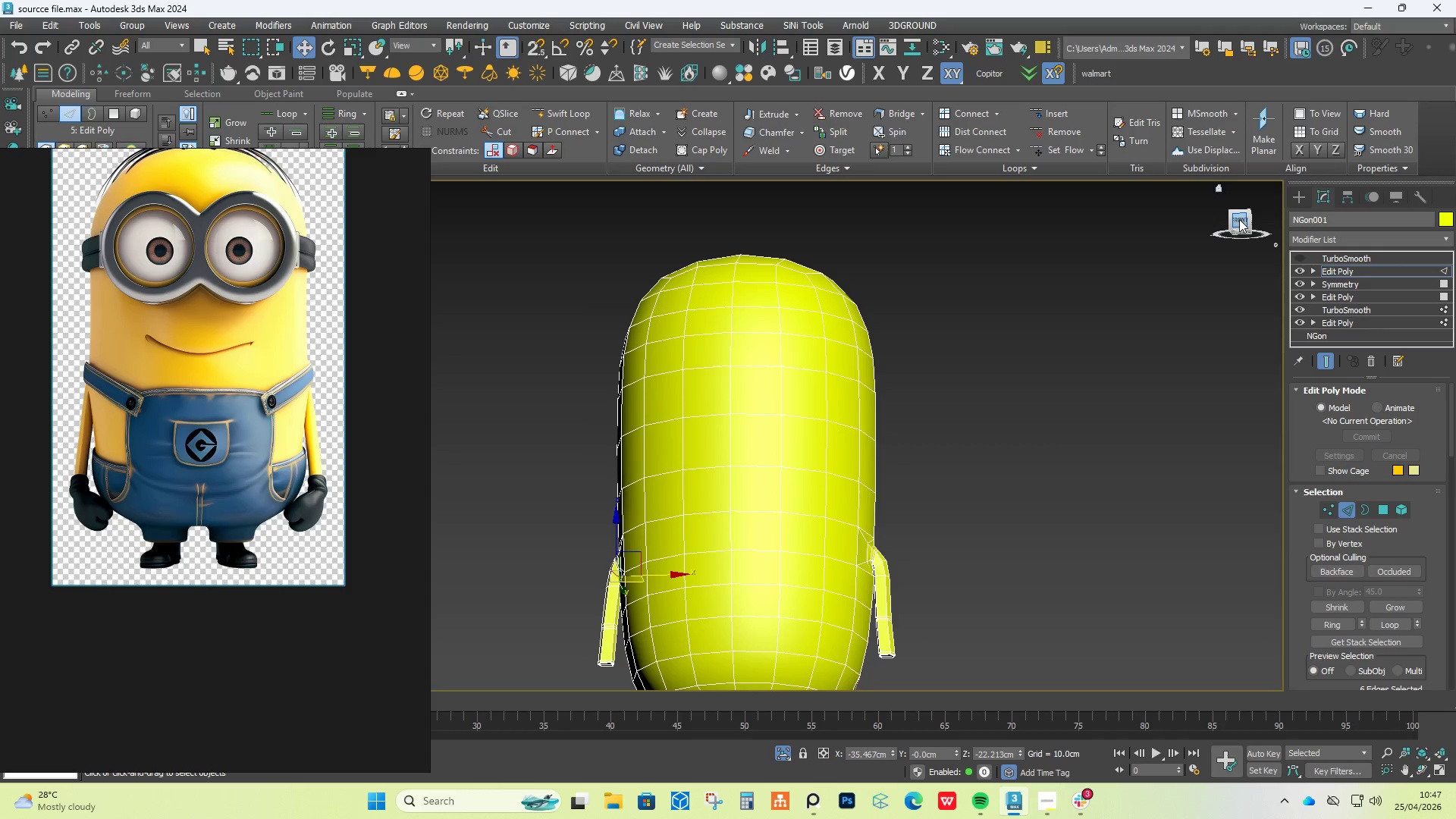 
left_click([1239, 219])
 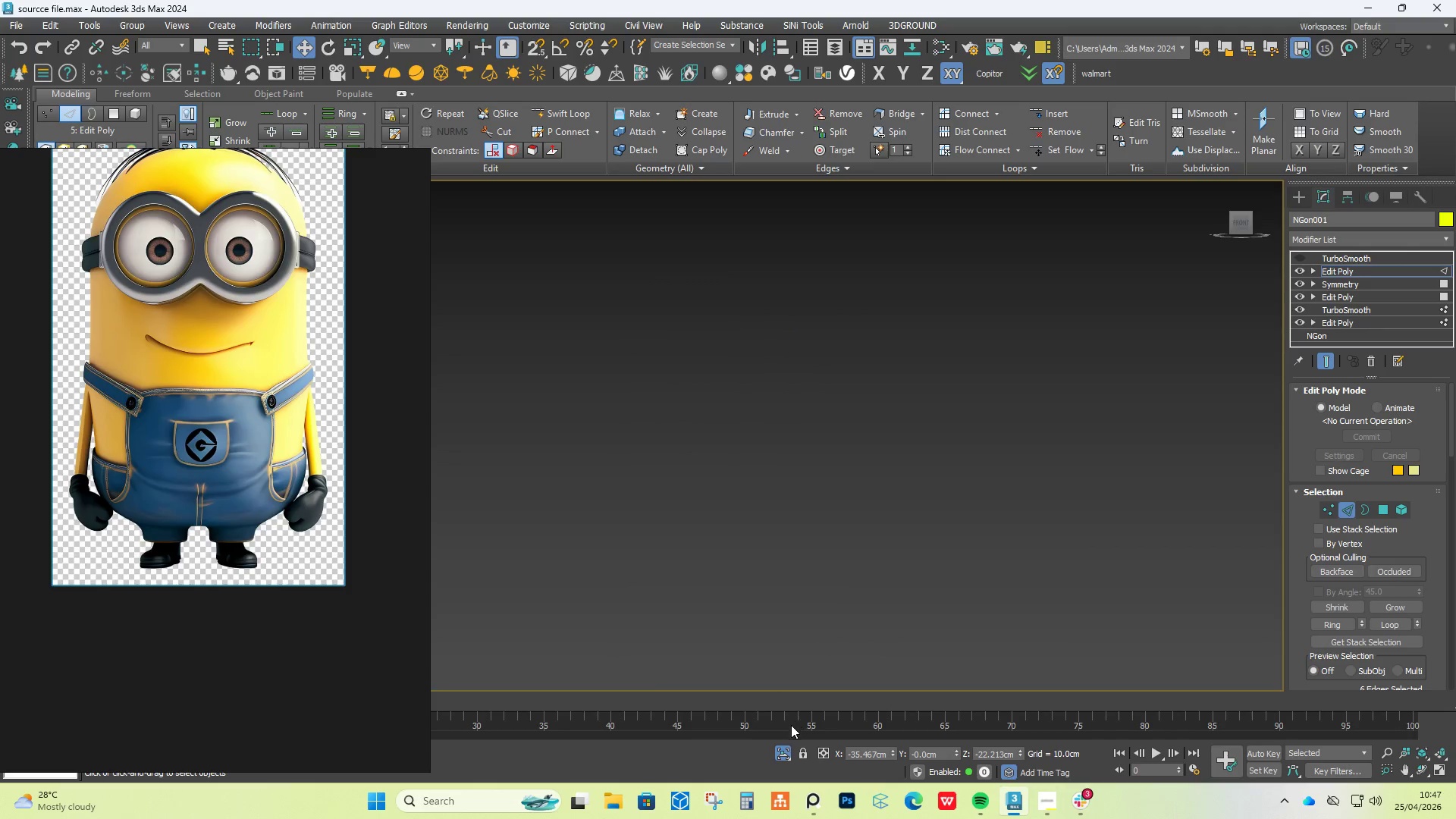 
left_click([784, 750])
 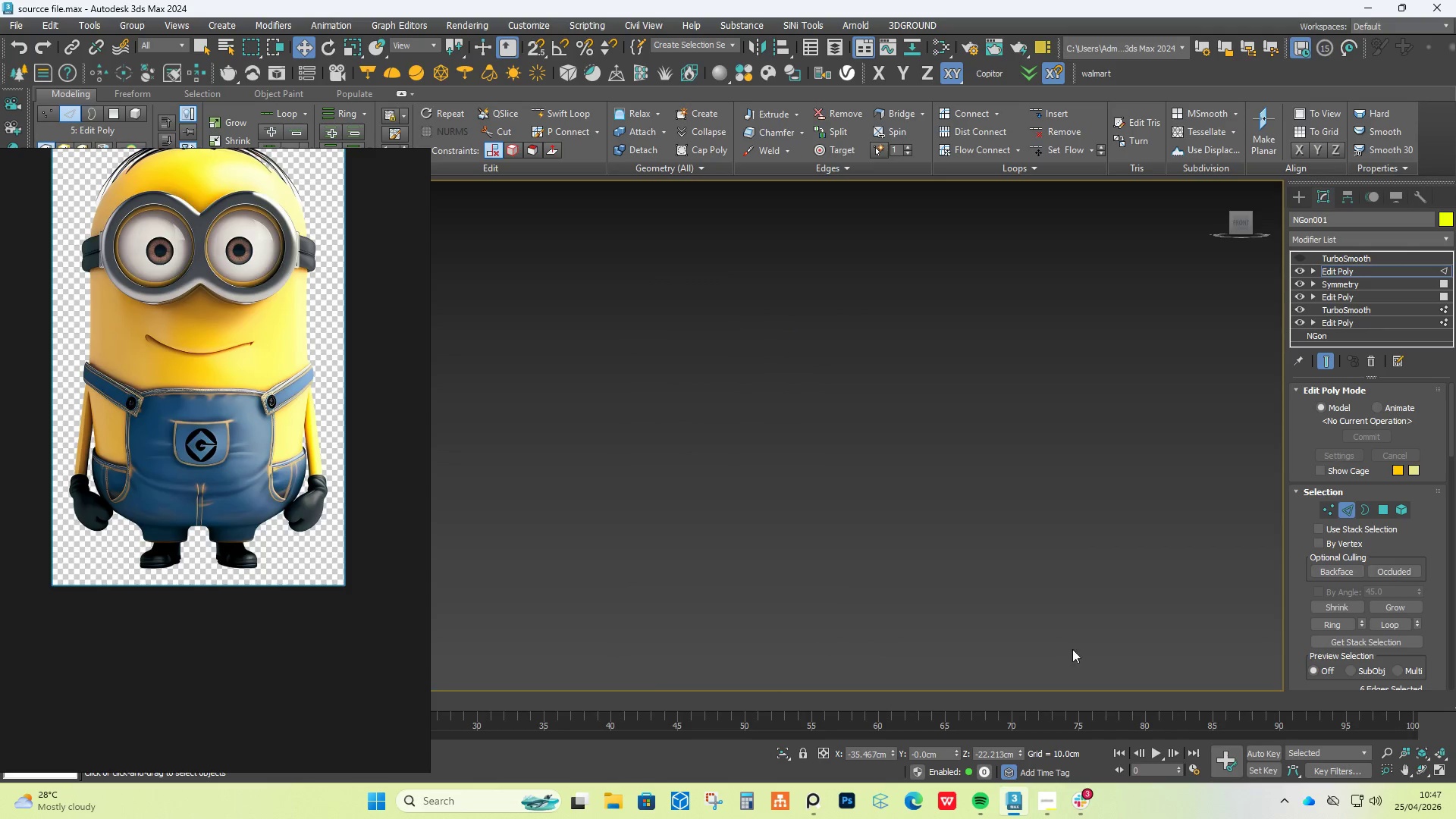 
scroll: coordinate [1021, 556], scroll_direction: down, amount: 5.0
 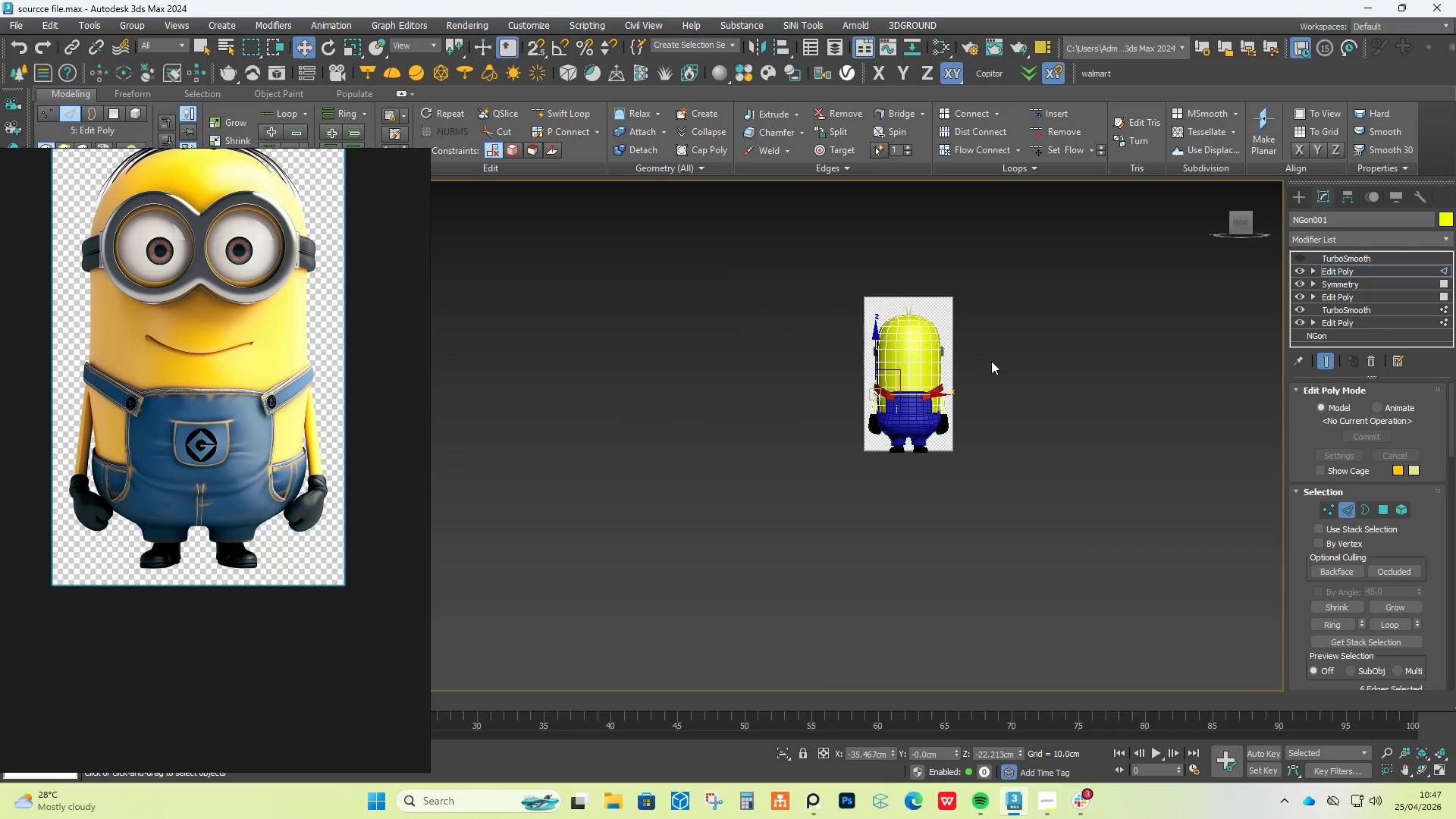 
scroll: coordinate [1073, 386], scroll_direction: up, amount: 11.0
 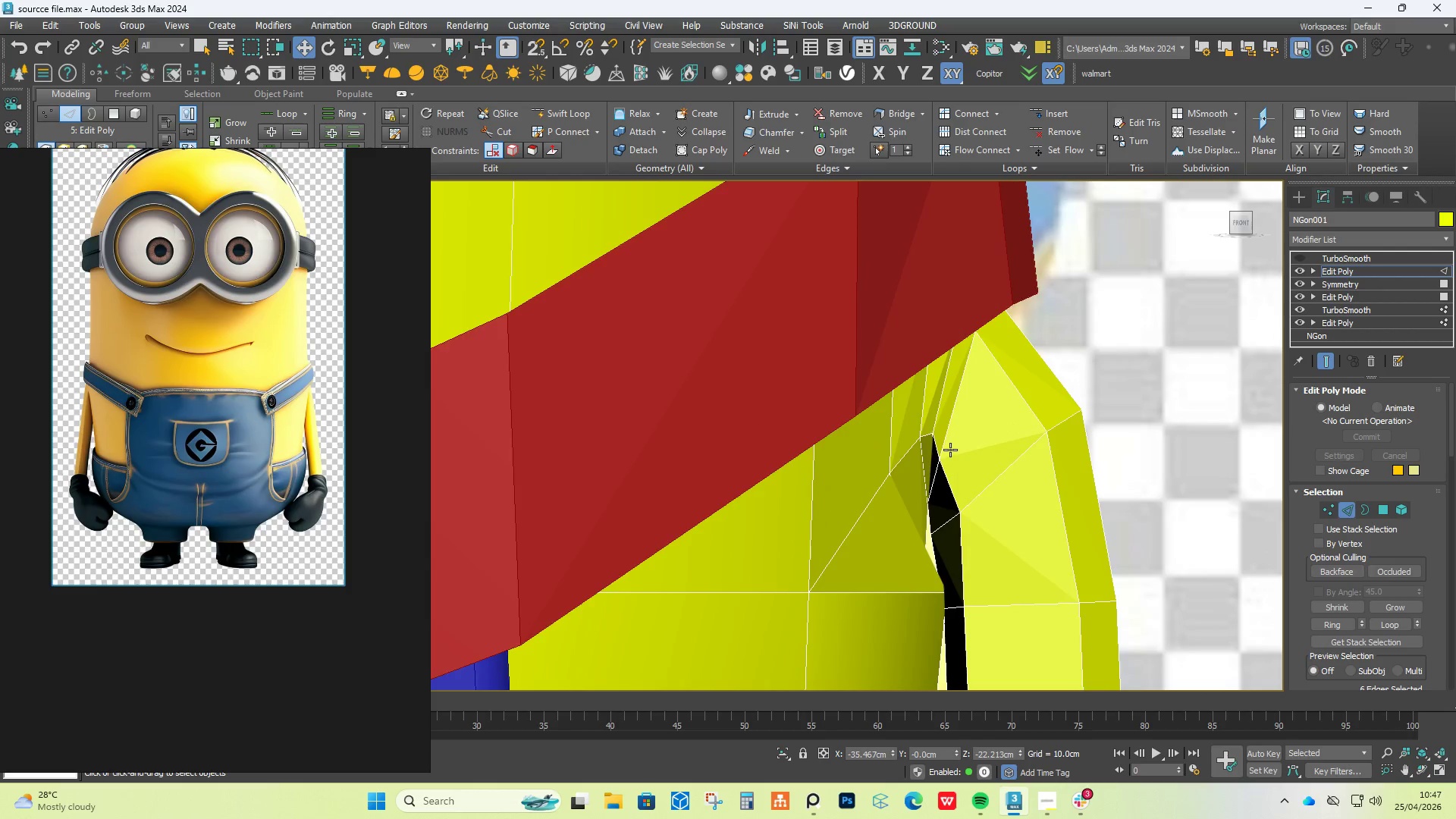 
double_click([950, 447])
 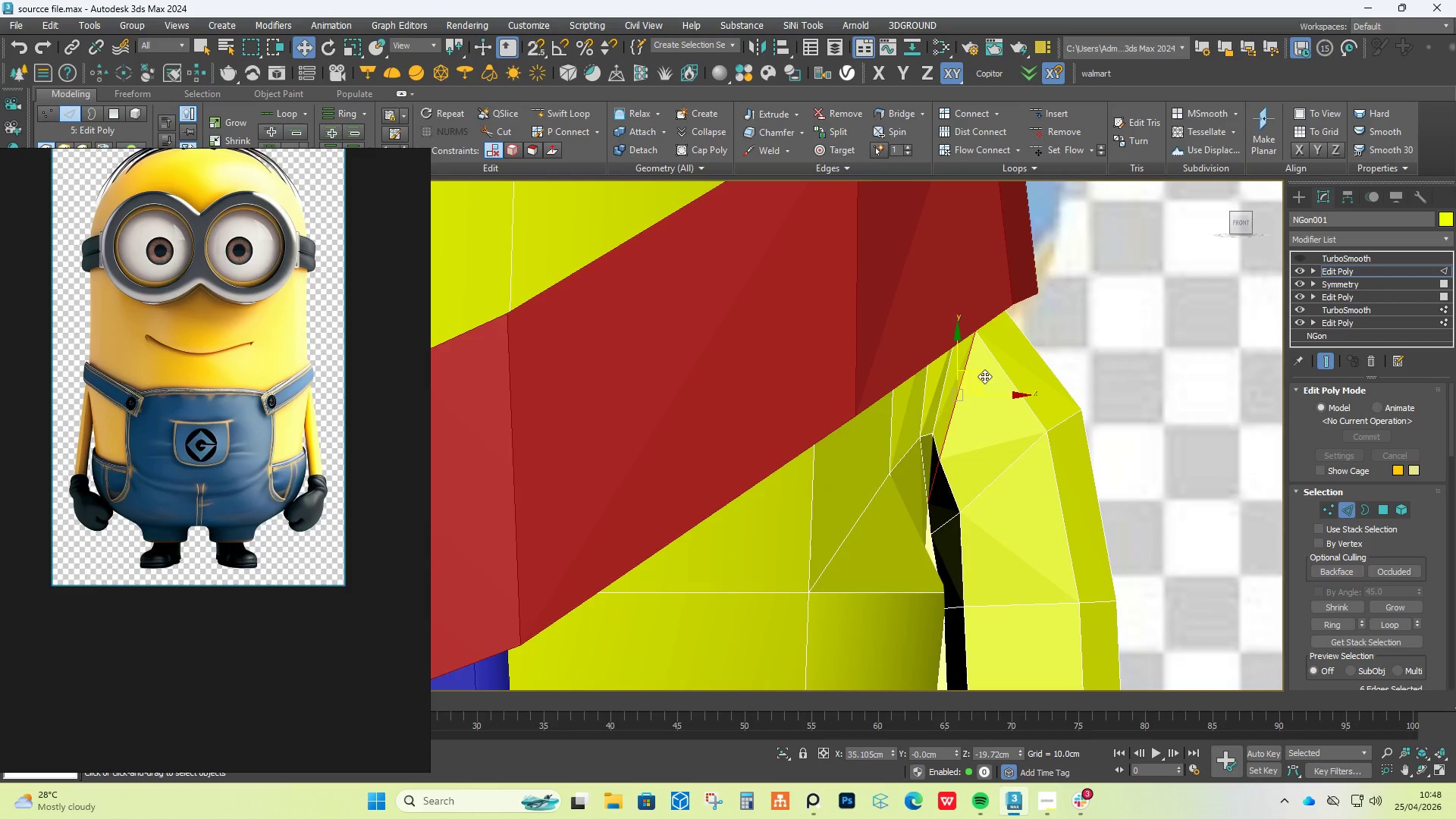 
left_click_drag(start_coordinate=[984, 375], to_coordinate=[975, 383])
 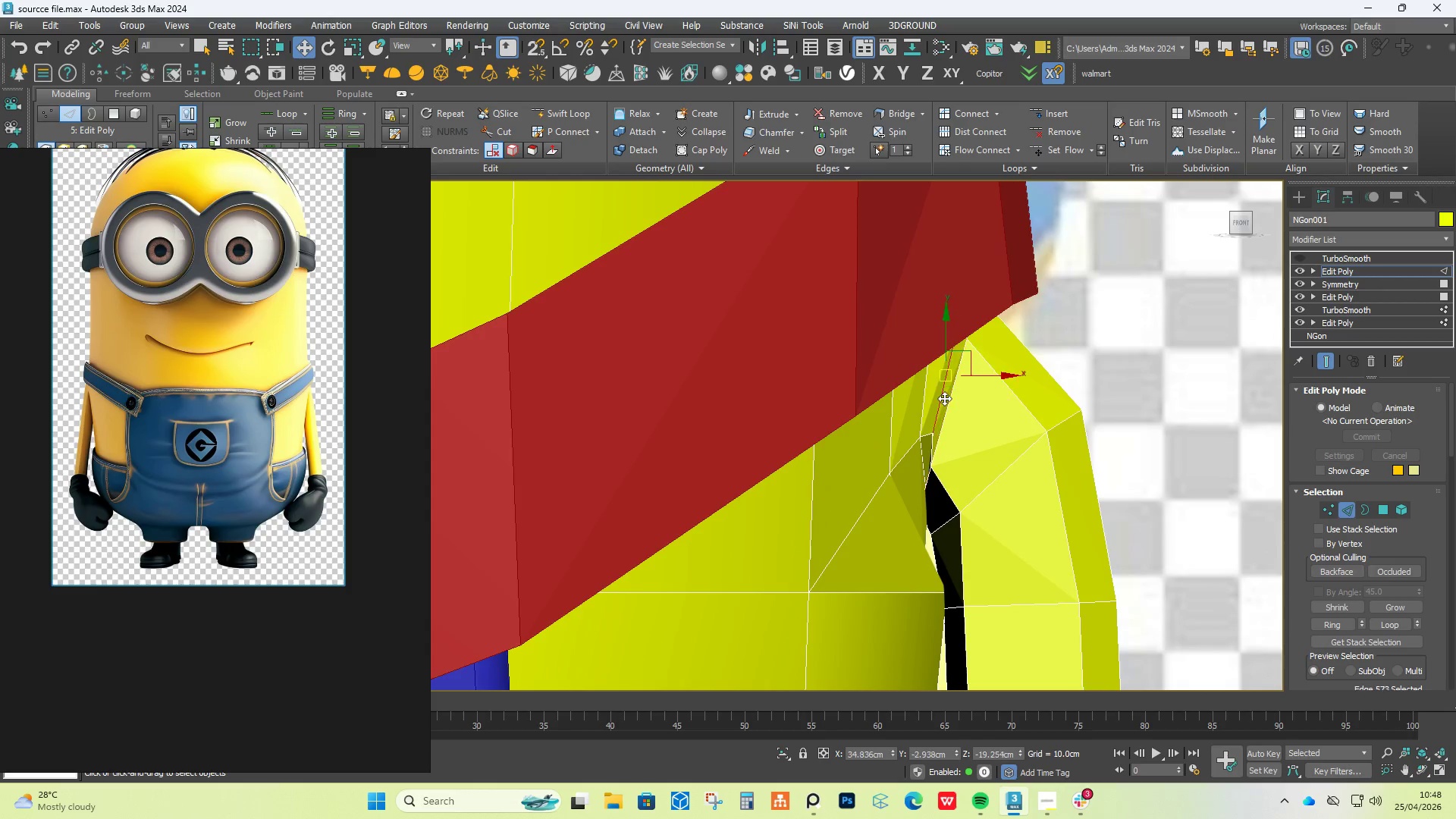 
double_click([940, 398])
 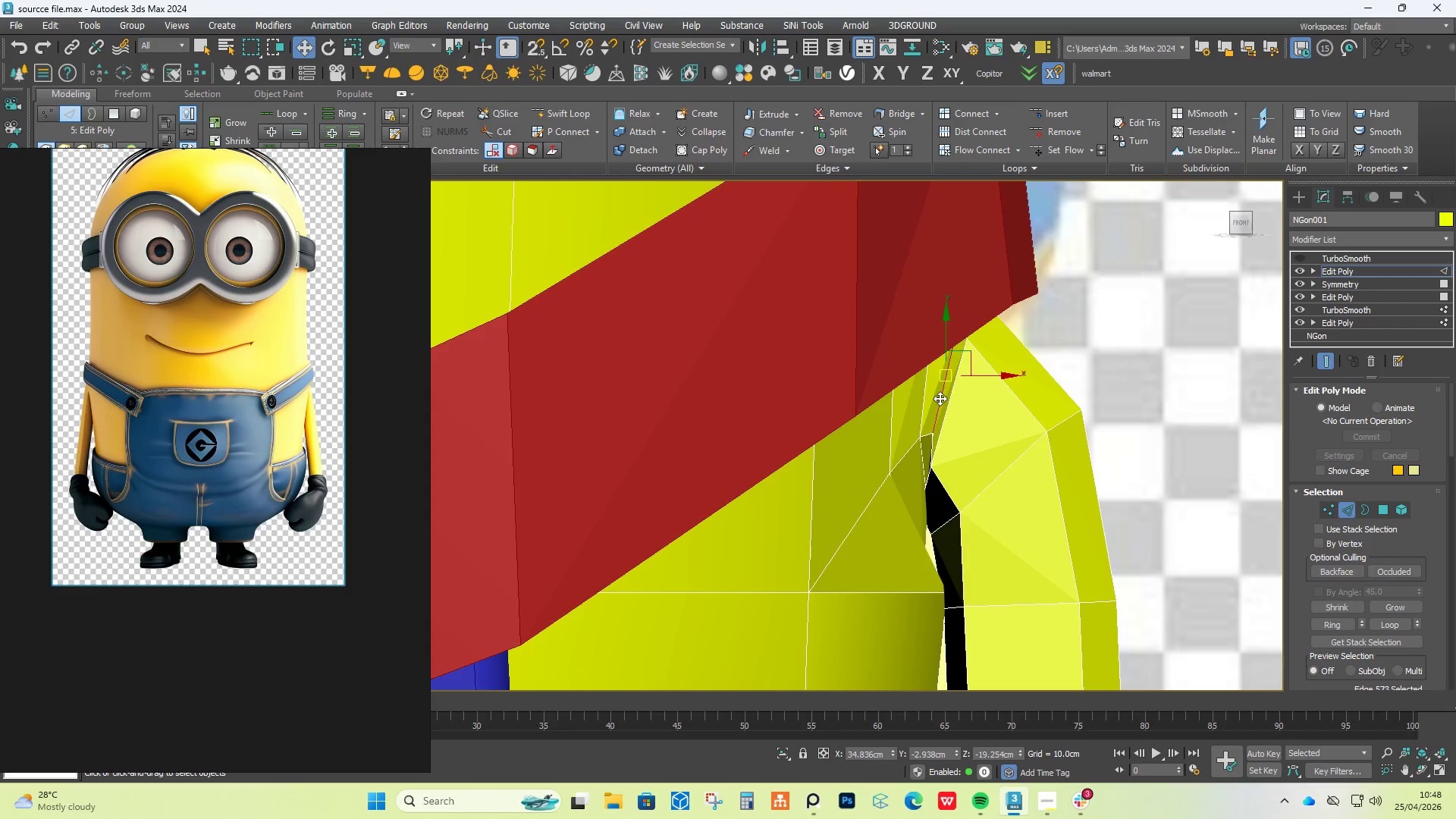 
triple_click([940, 398])
 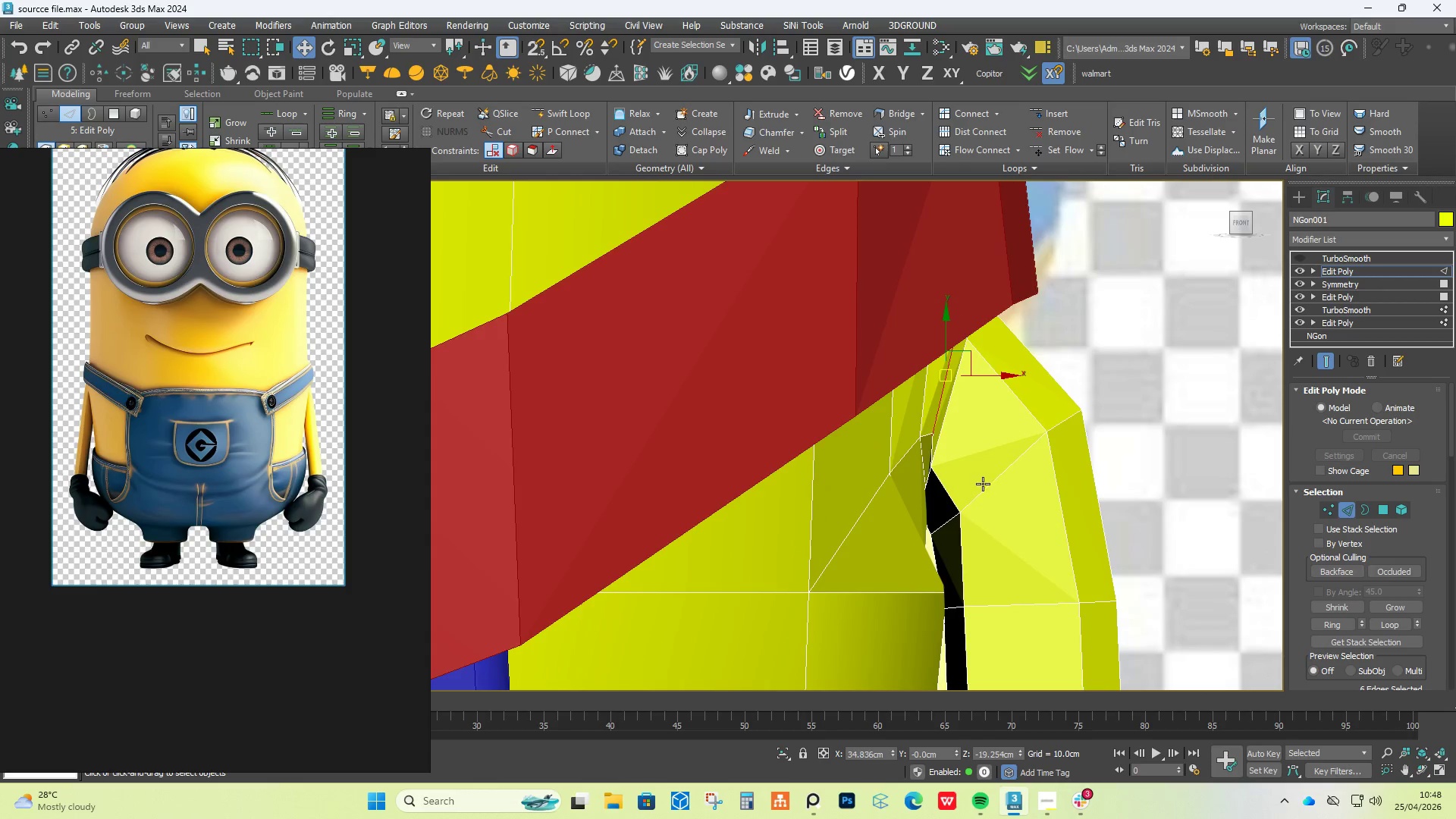 
left_click([983, 488])
 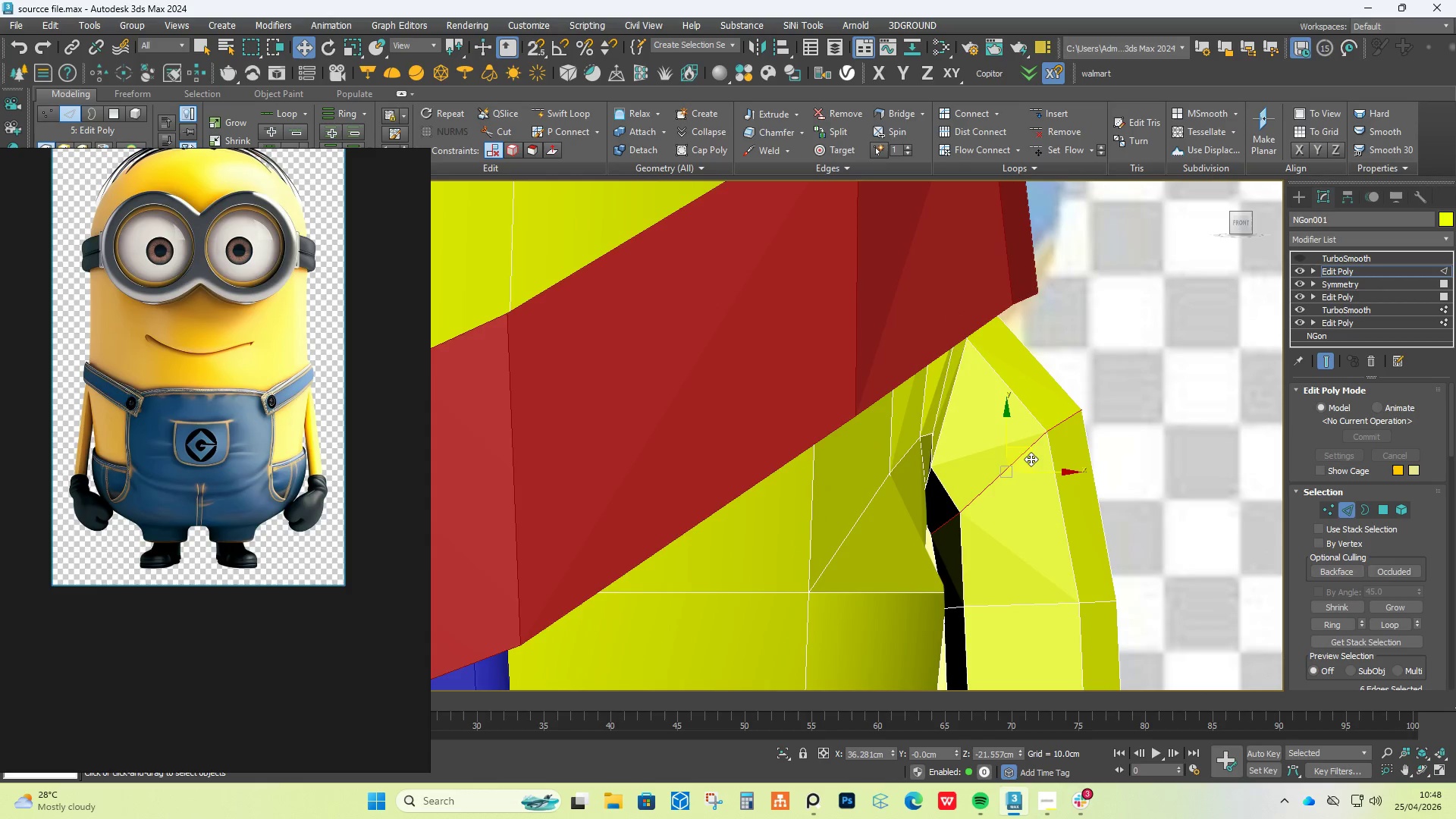 
left_click_drag(start_coordinate=[1031, 459], to_coordinate=[990, 466])
 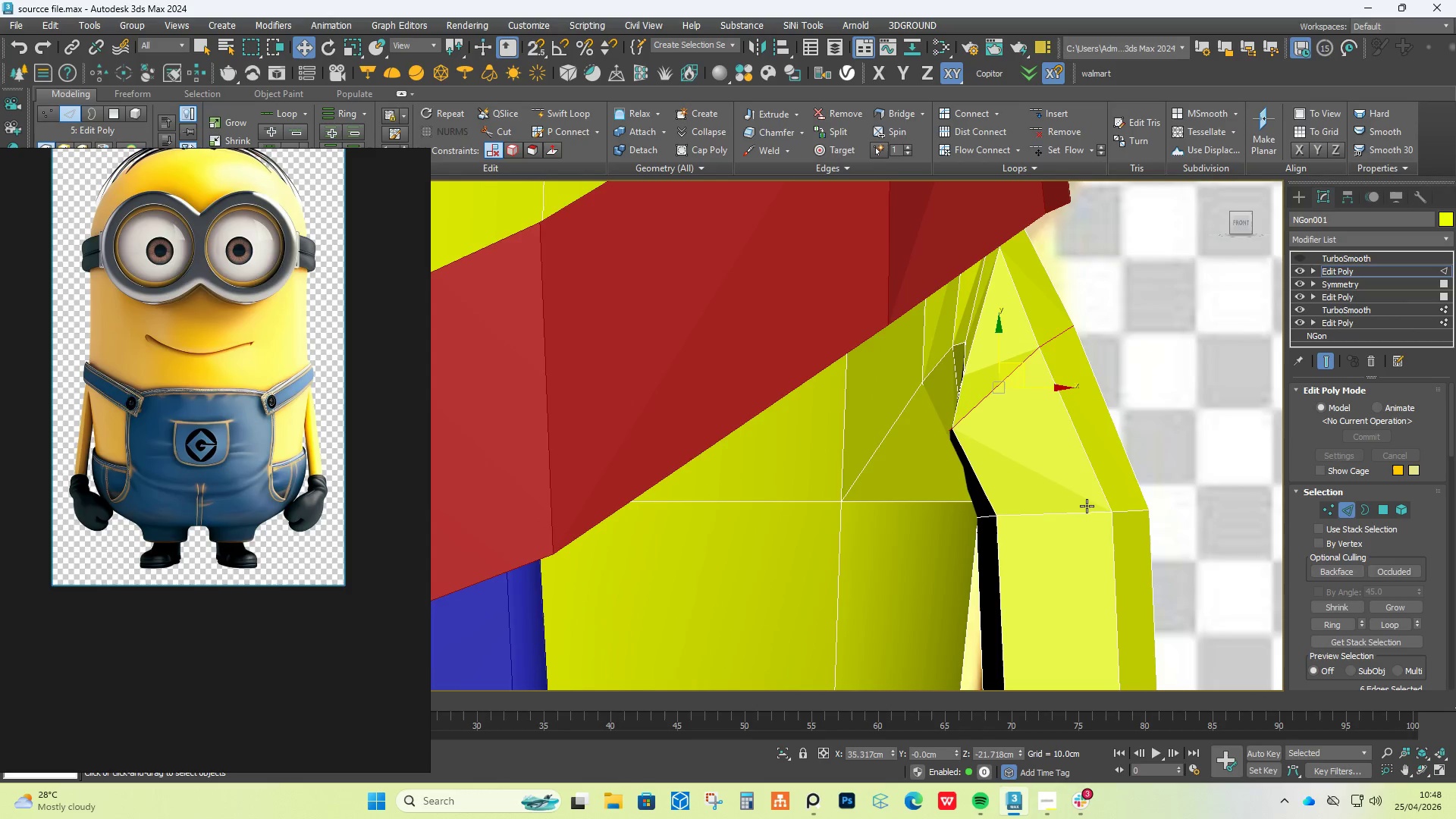 
double_click([1083, 508])
 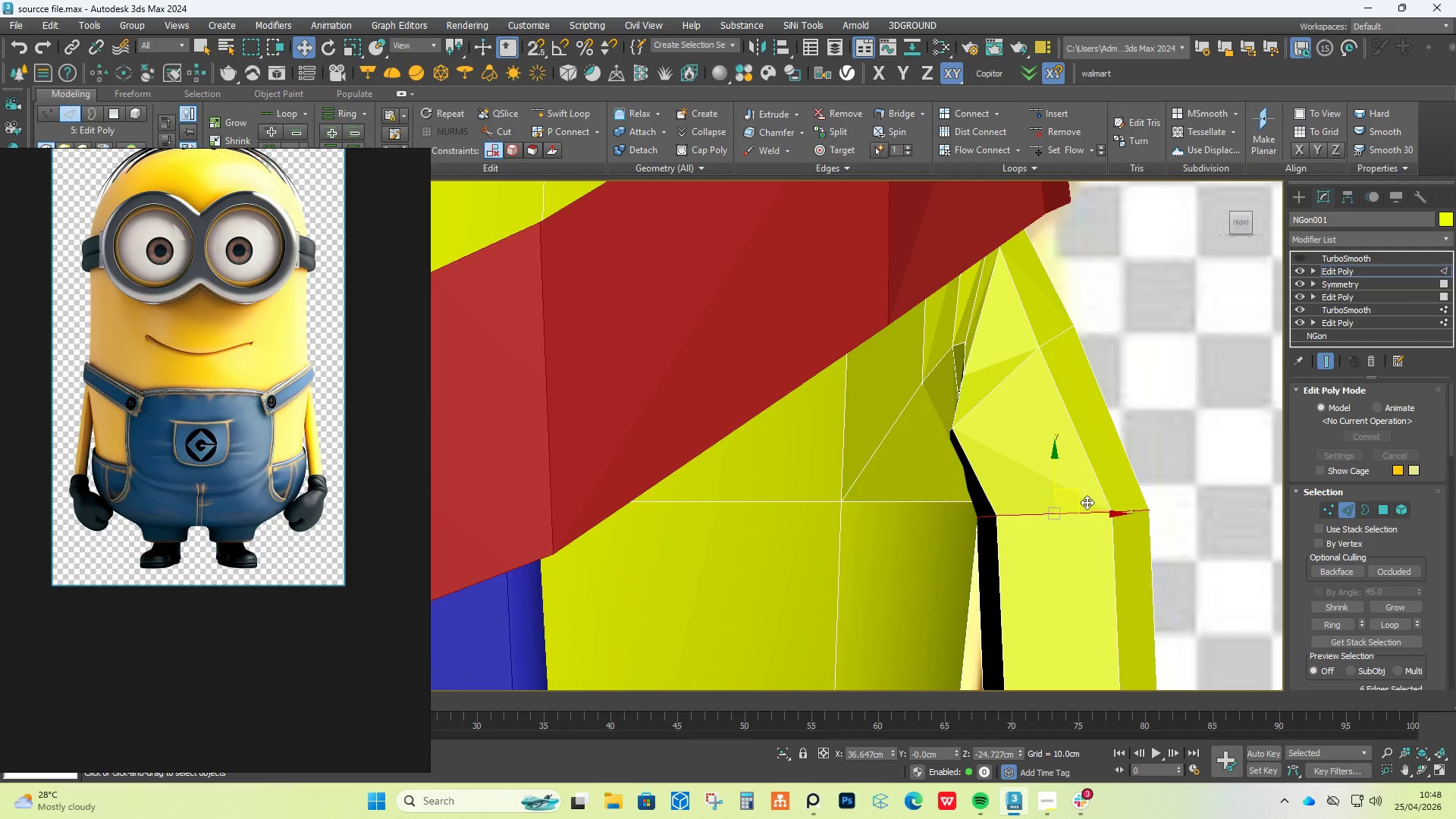 
left_click_drag(start_coordinate=[1083, 500], to_coordinate=[1049, 513])
 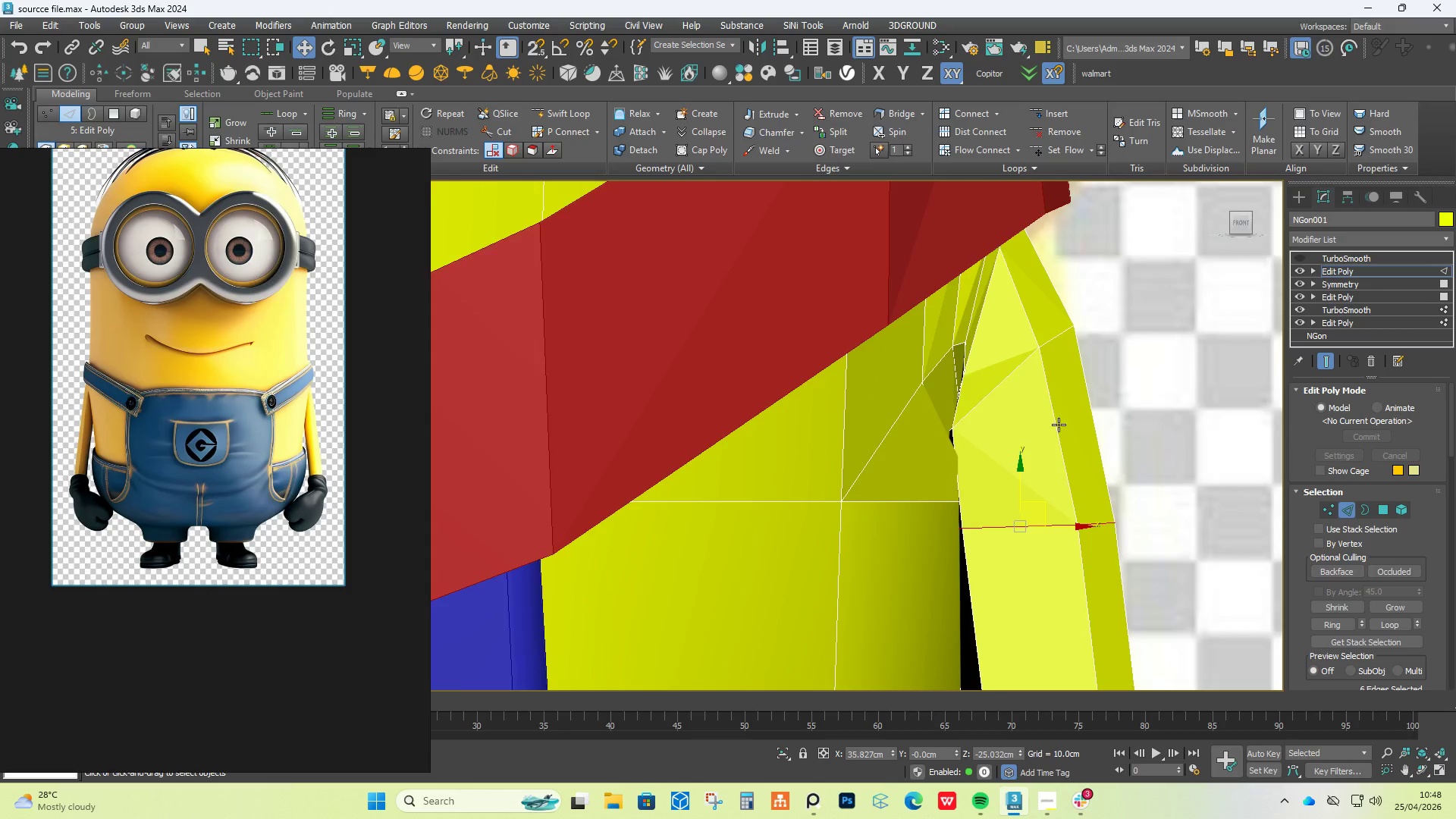 
scroll: coordinate [1066, 419], scroll_direction: down, amount: 4.0
 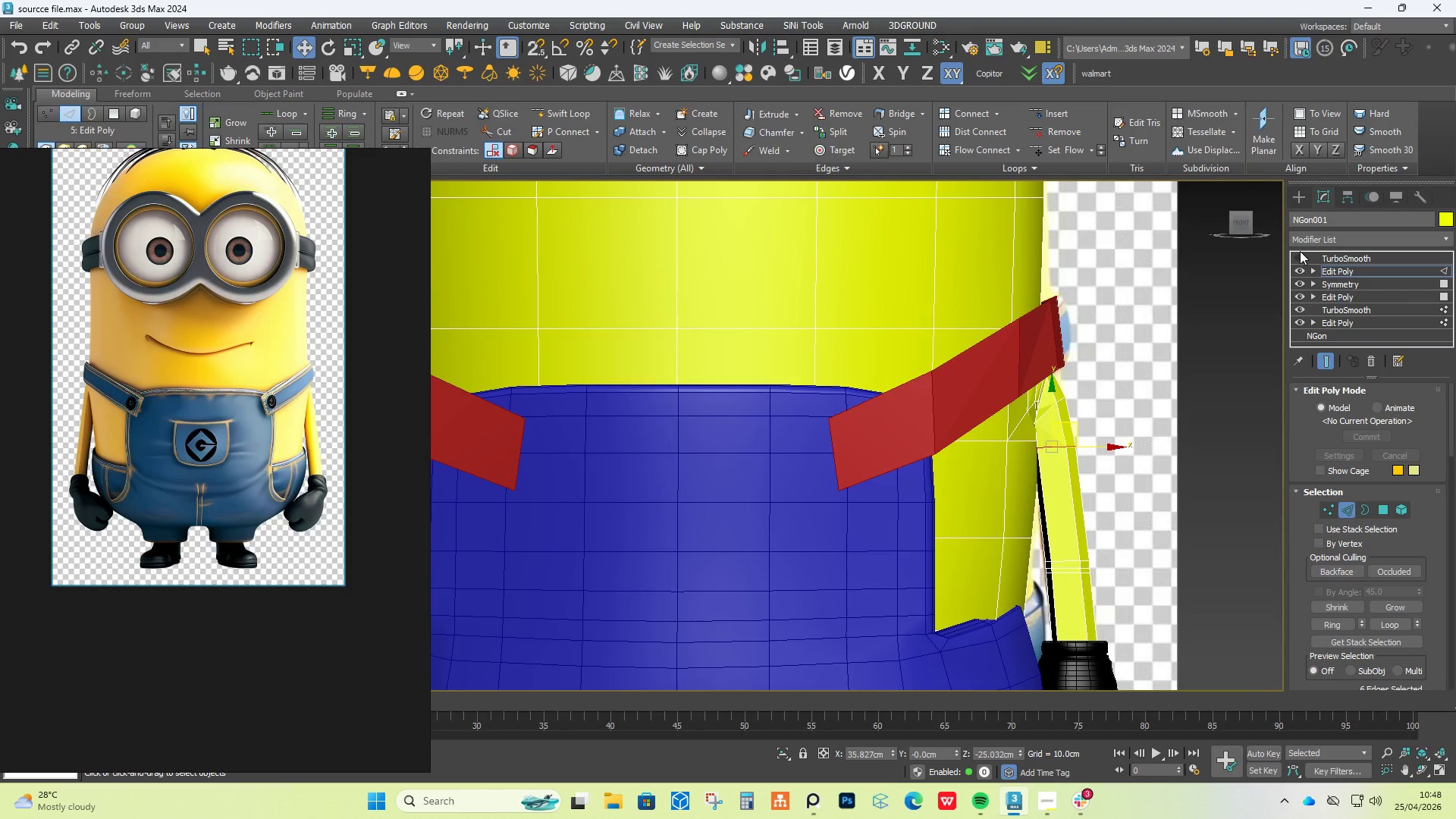 
left_click([1301, 260])
 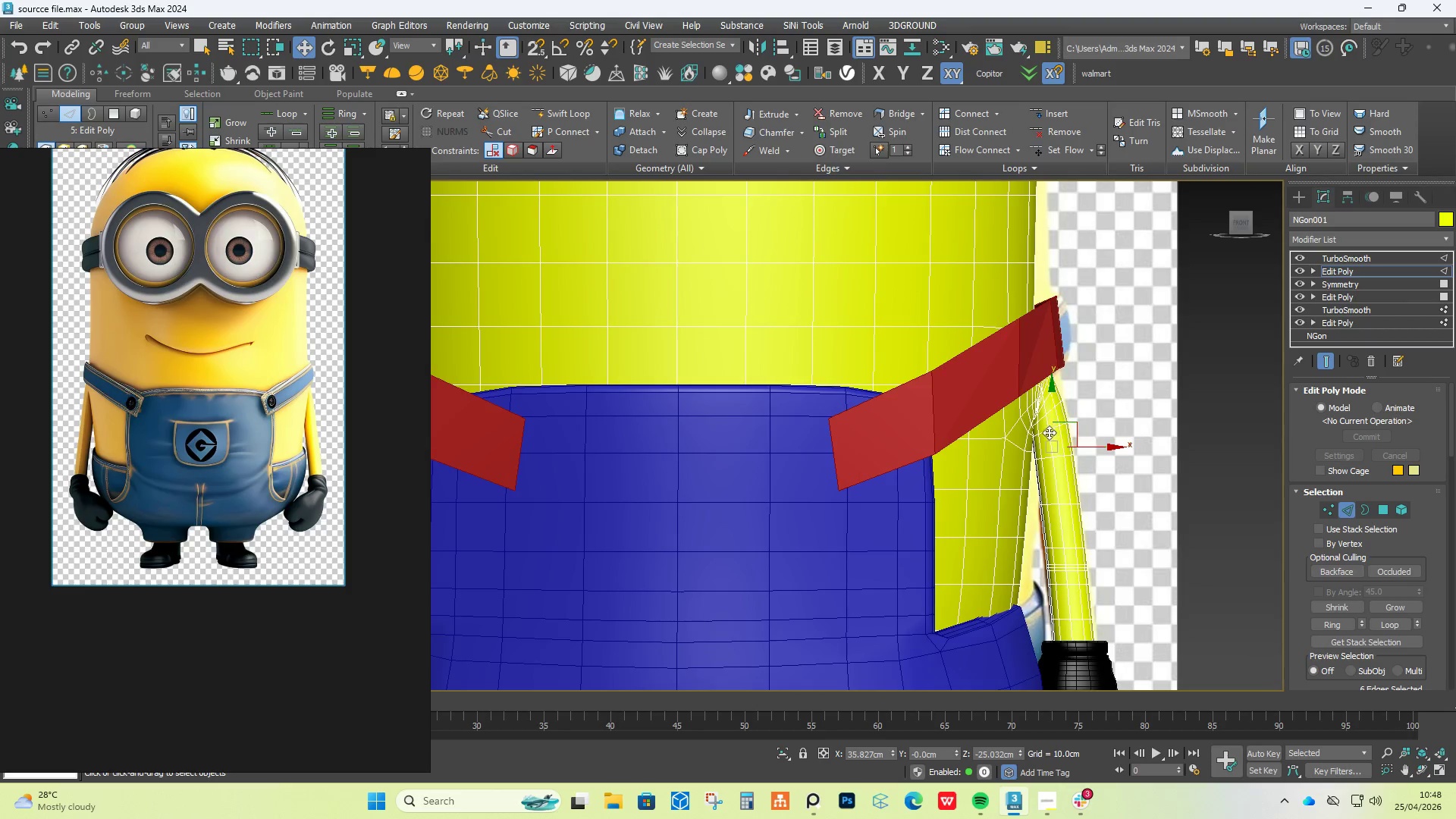 
scroll: coordinate [1053, 427], scroll_direction: down, amount: 3.0
 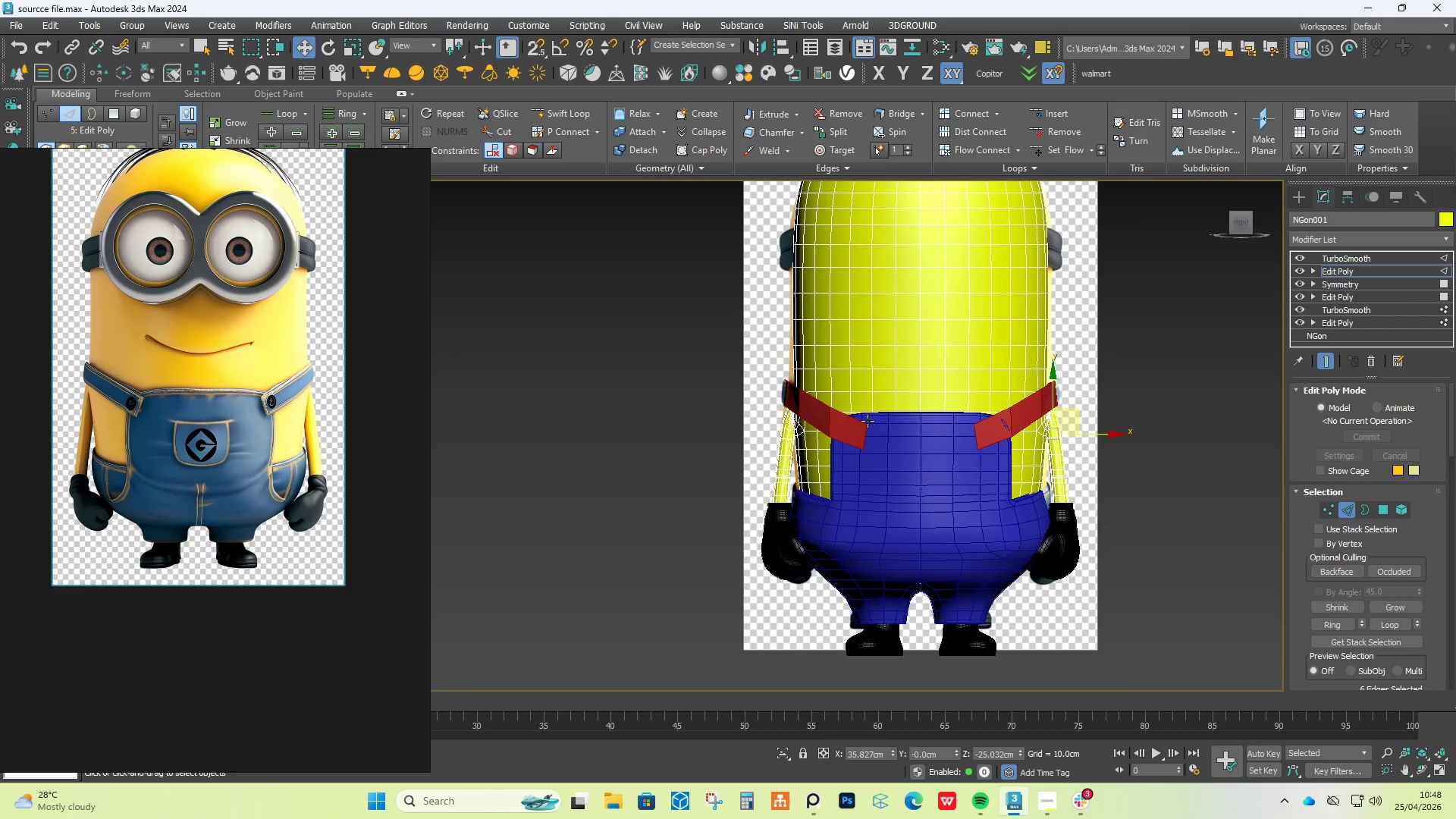 
scroll: coordinate [798, 427], scroll_direction: up, amount: 4.0
 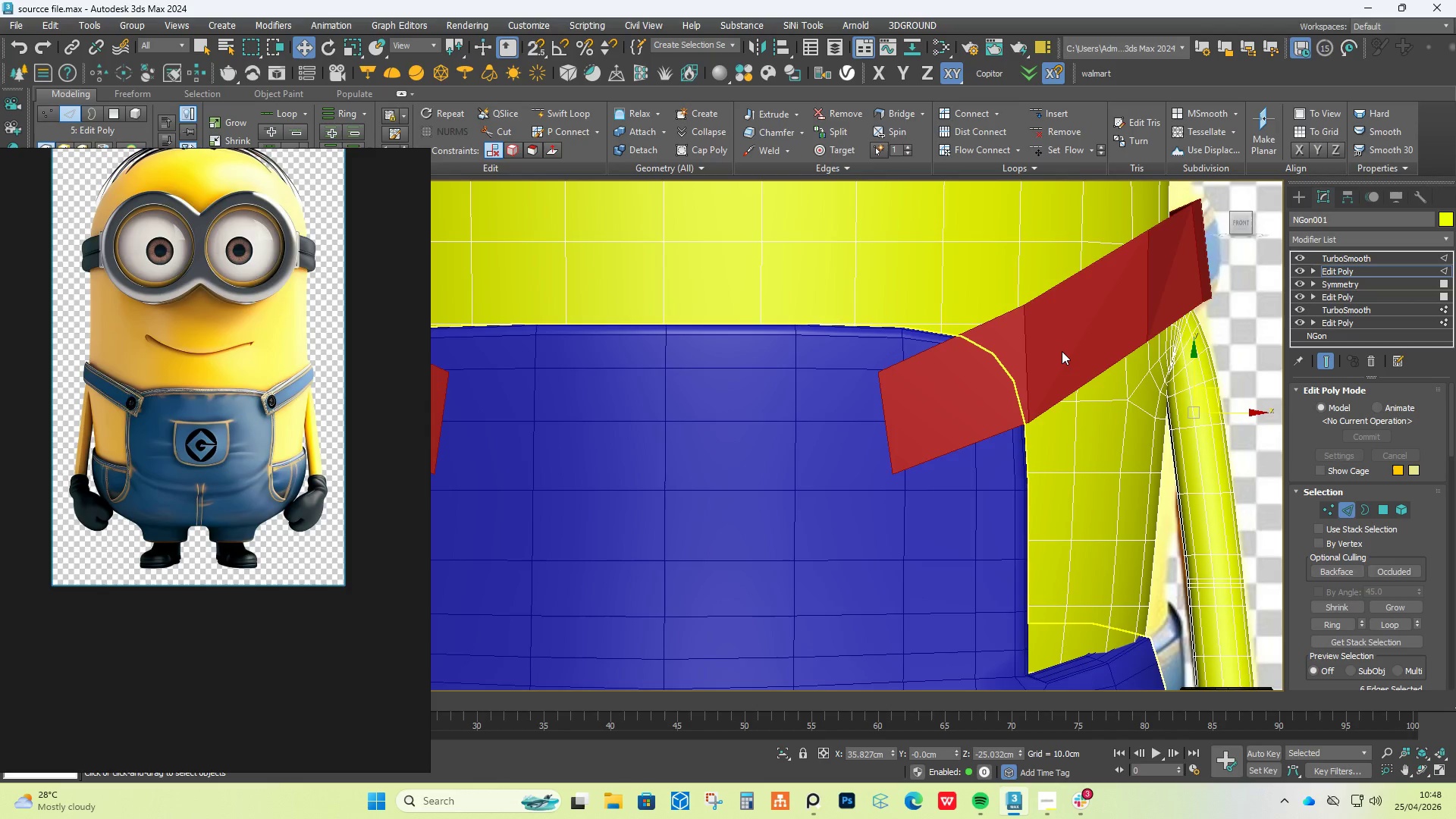 
scroll: coordinate [1186, 364], scroll_direction: down, amount: 3.0
 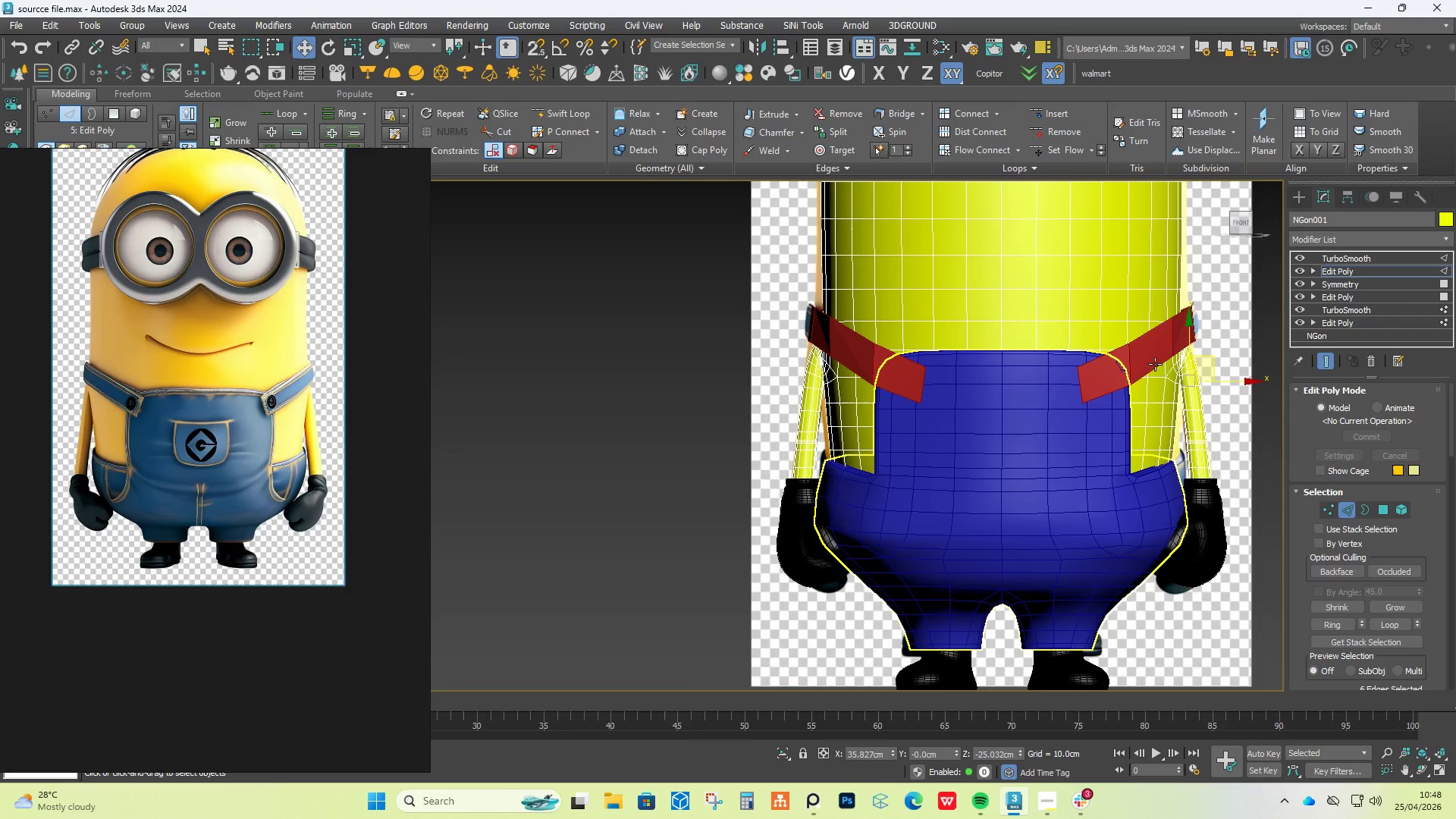 
hold_key(key=AltLeft, duration=2.03)
 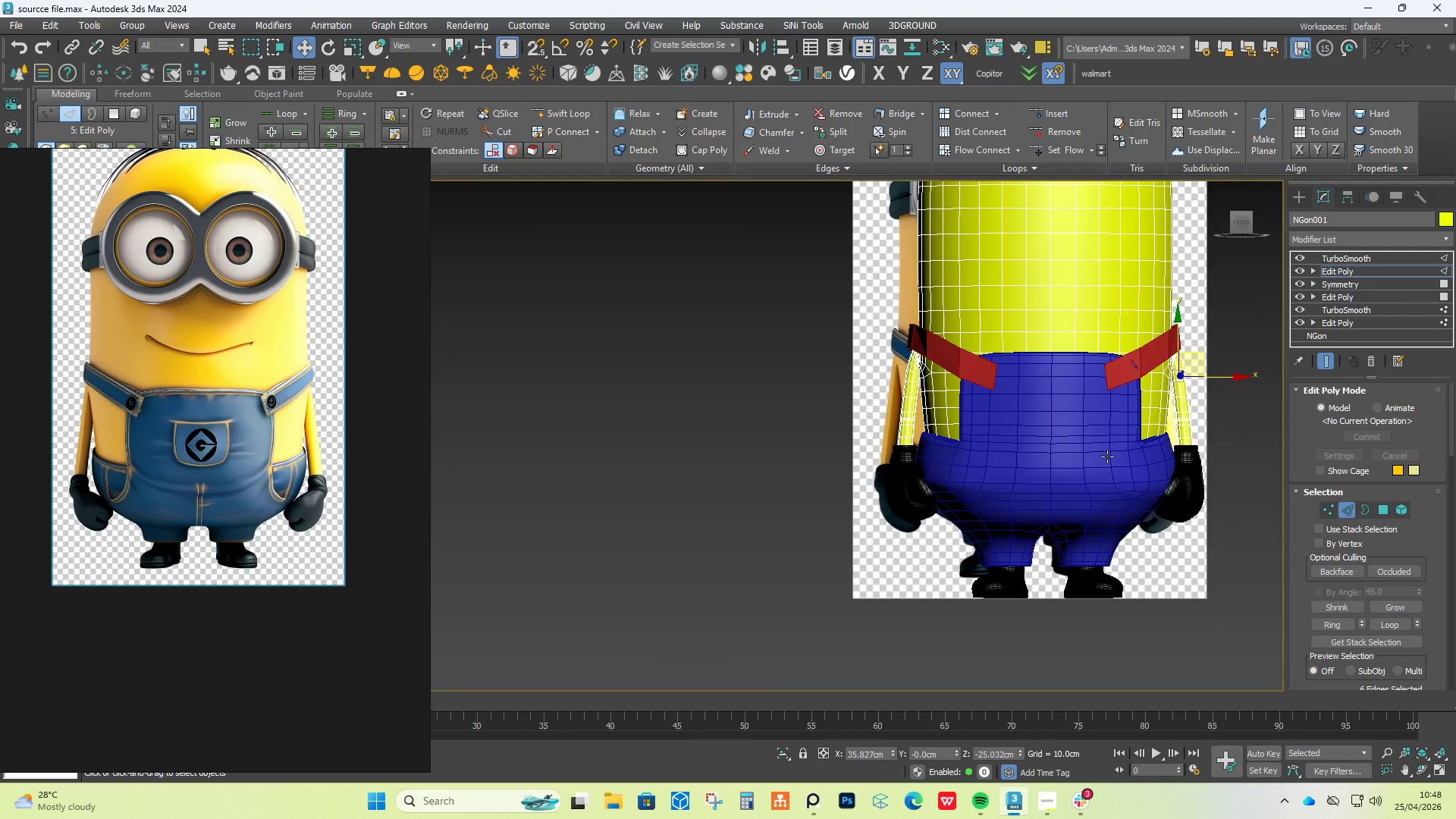 
scroll: coordinate [1109, 454], scroll_direction: down, amount: 2.0
 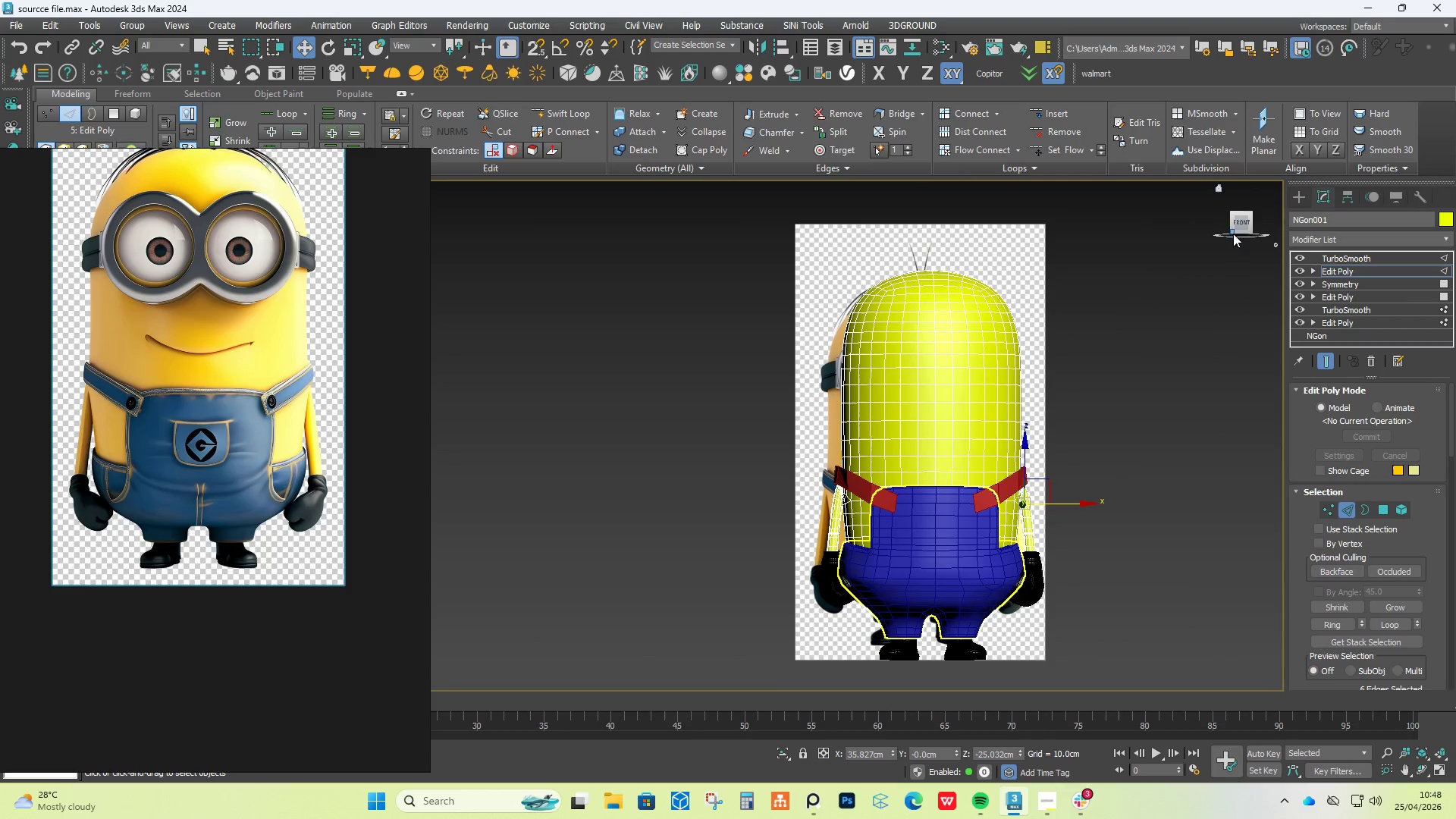 
left_click([1239, 222])
 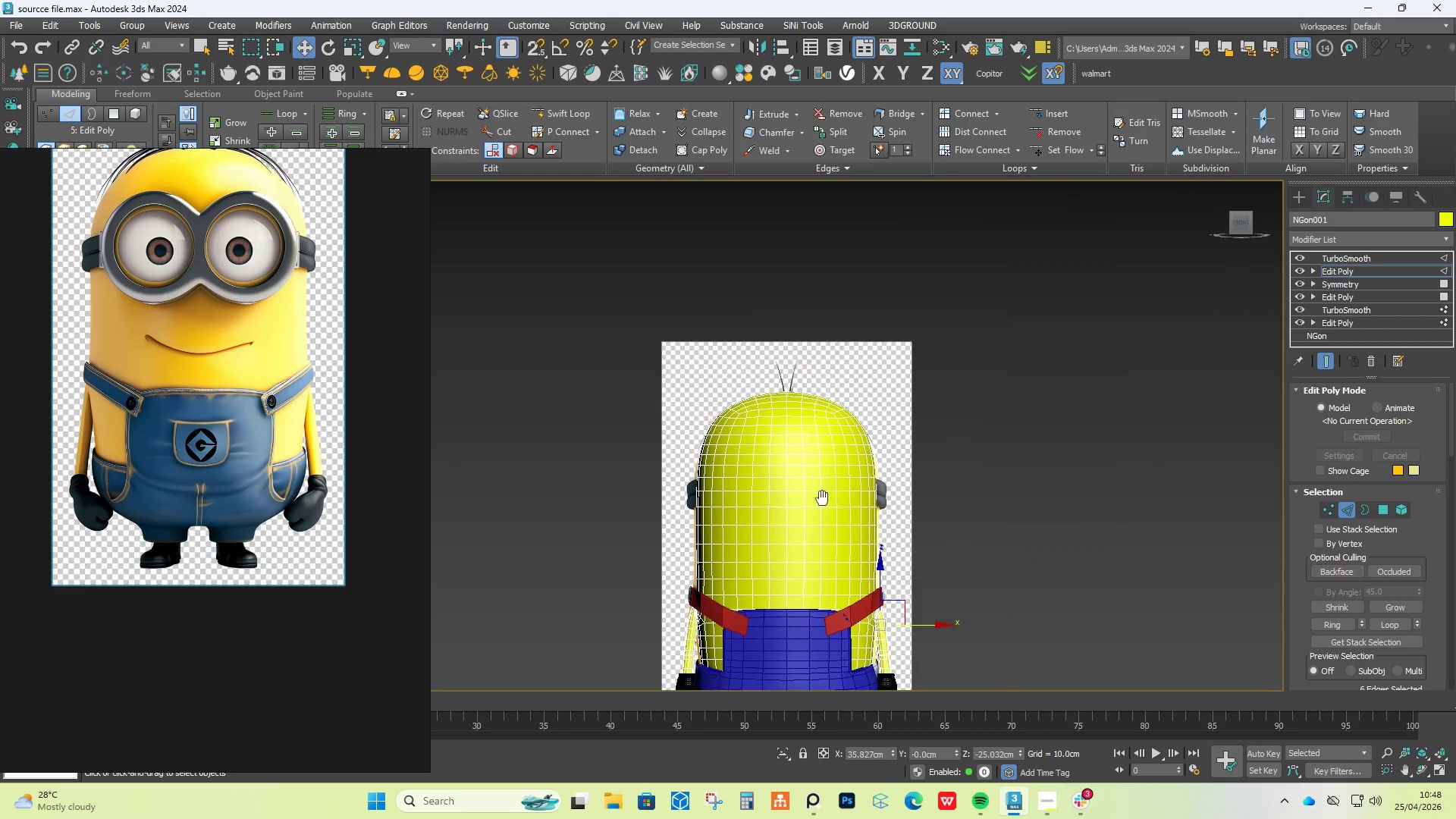 
scroll: coordinate [703, 508], scroll_direction: up, amount: 3.0
 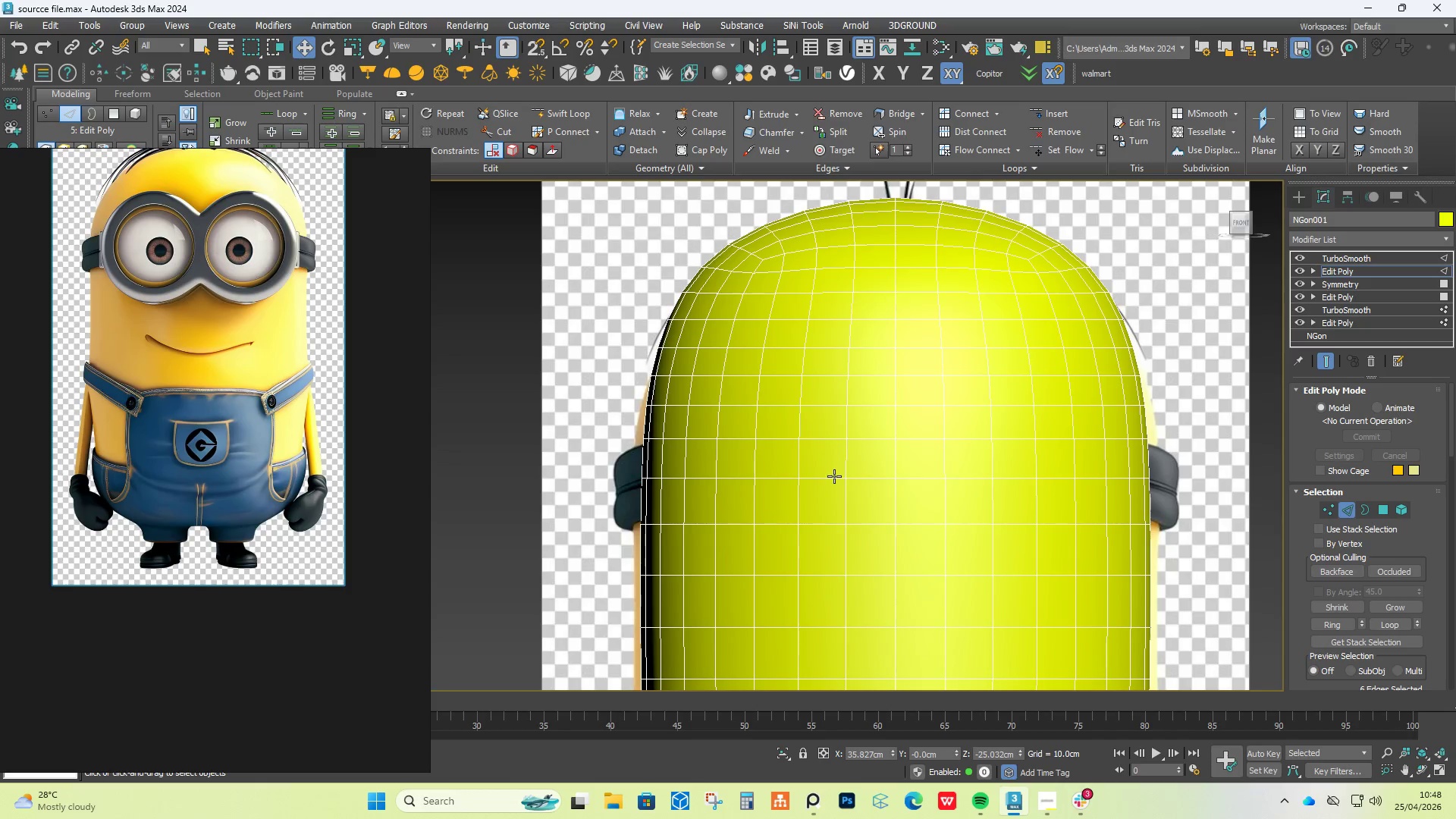 
left_click([834, 476])
 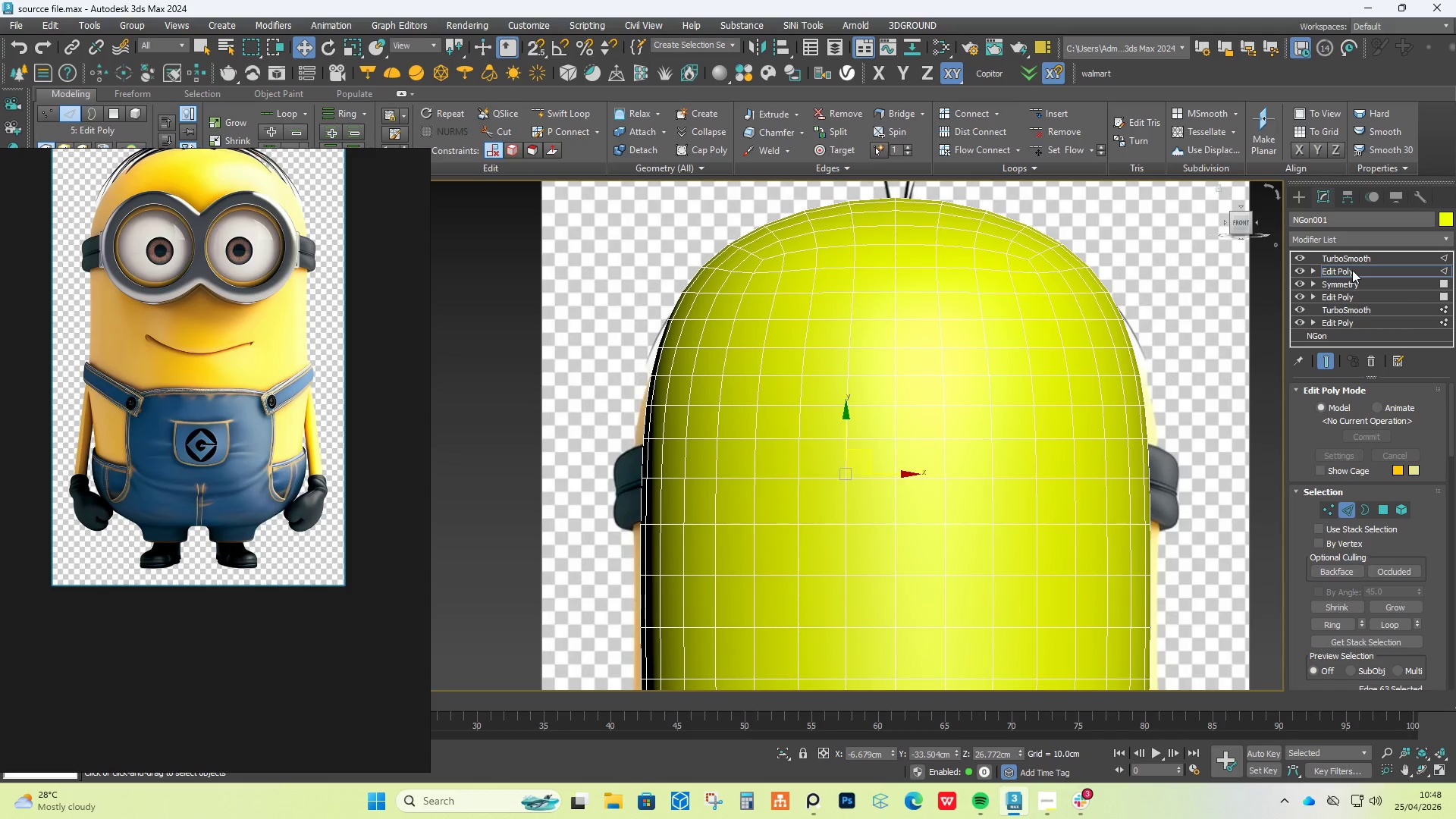 
left_click([1296, 255])
 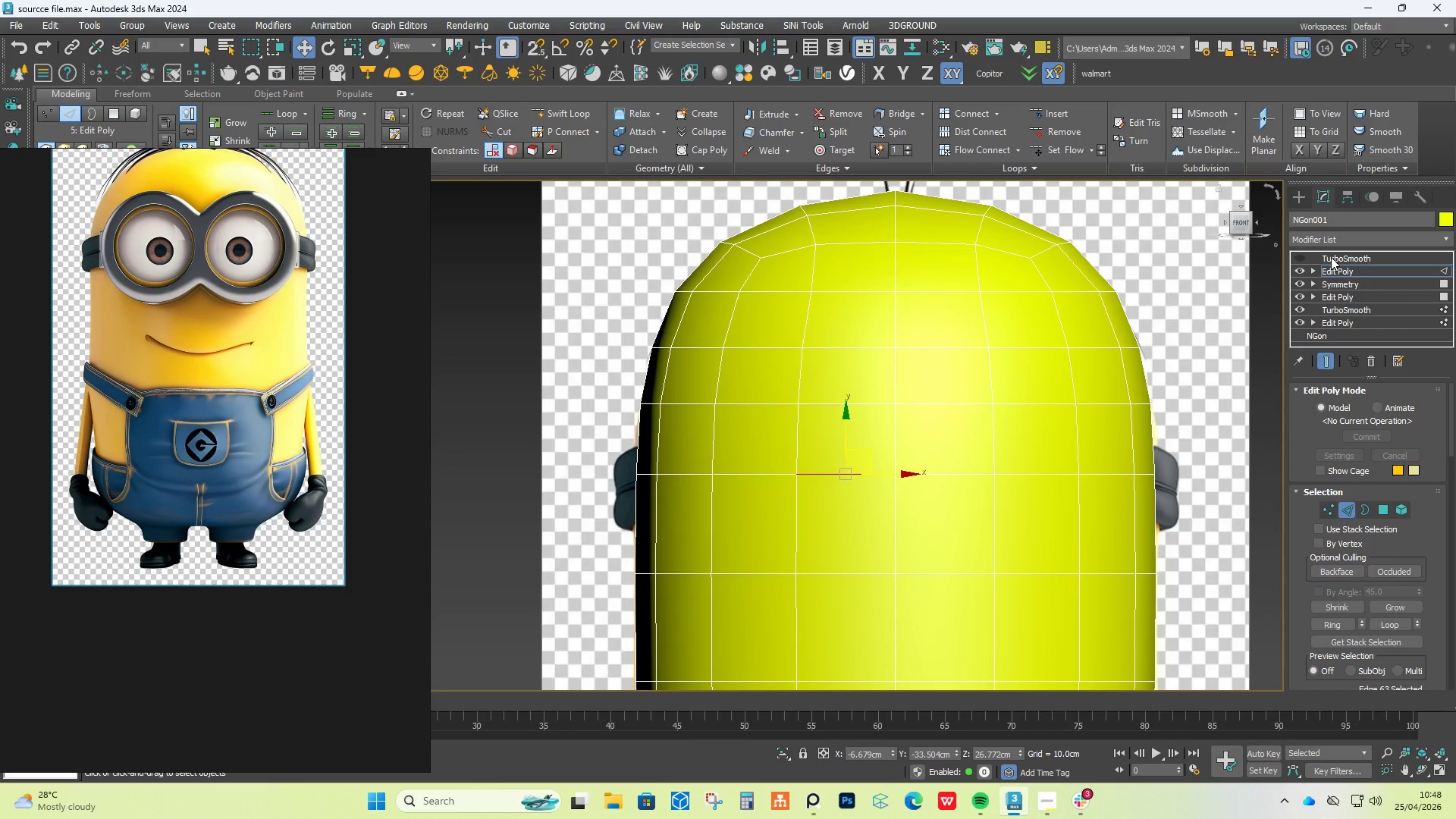 
left_click([1300, 257])
 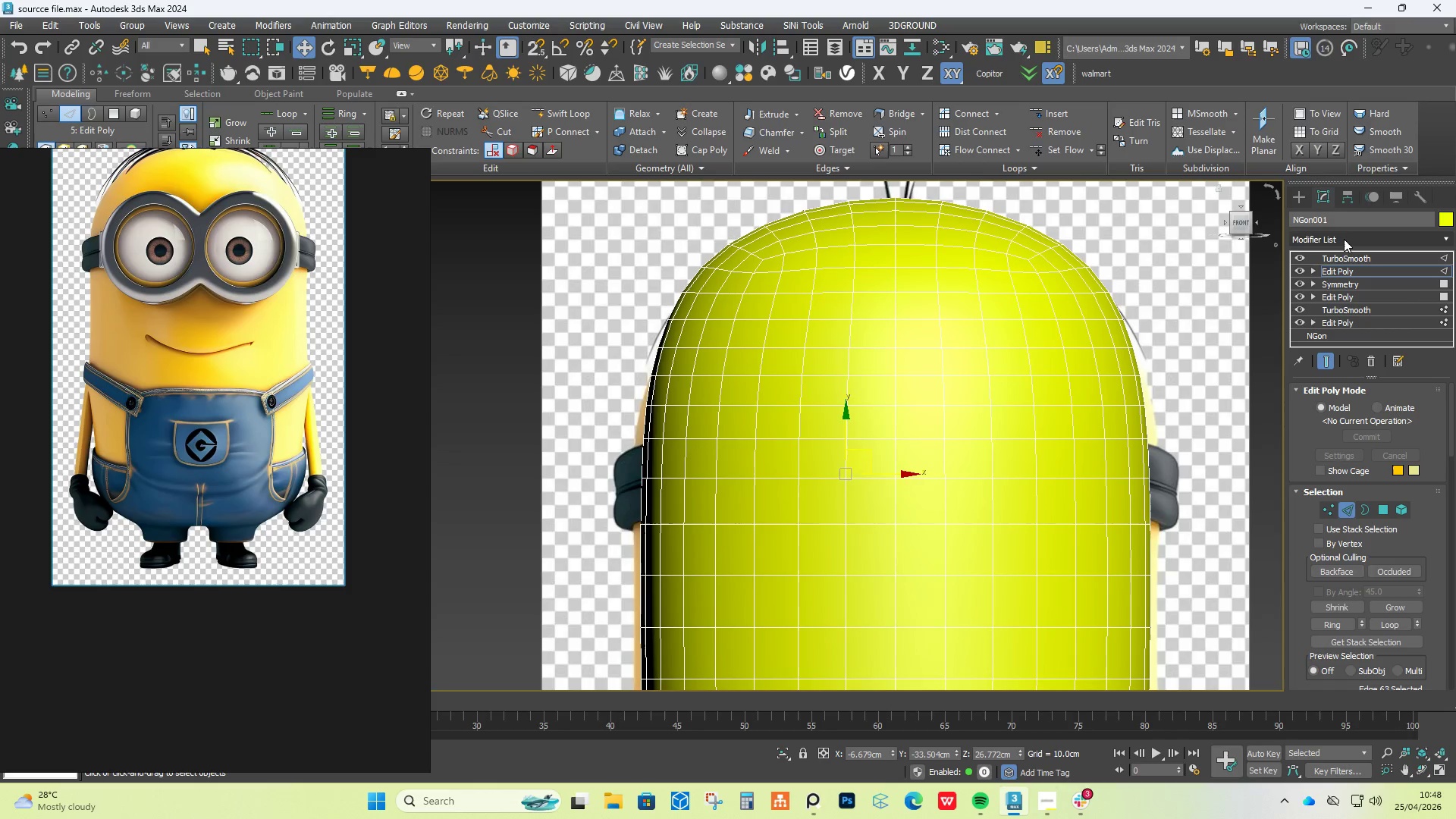 
left_click([1346, 240])
 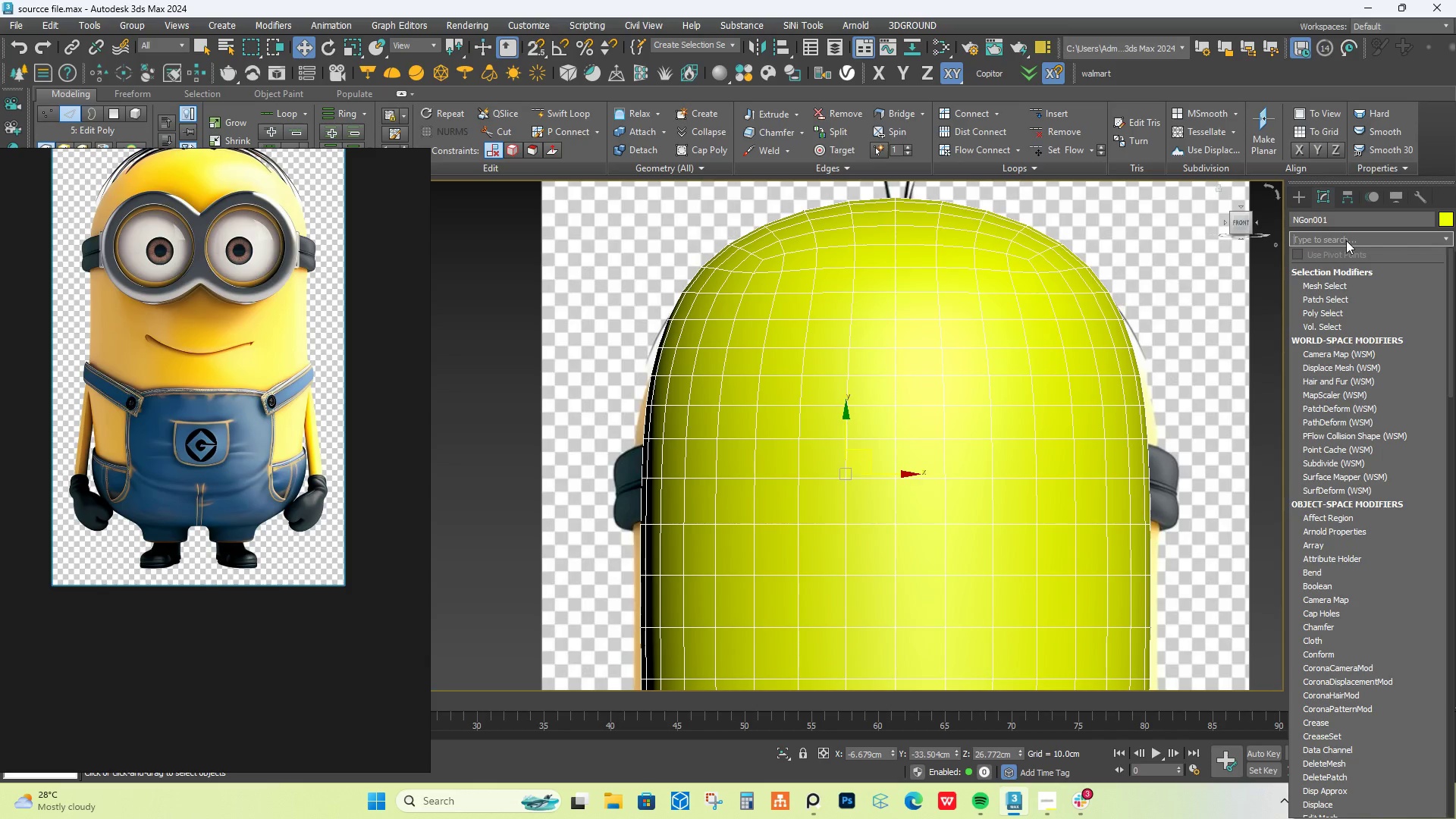 
type(ED)
 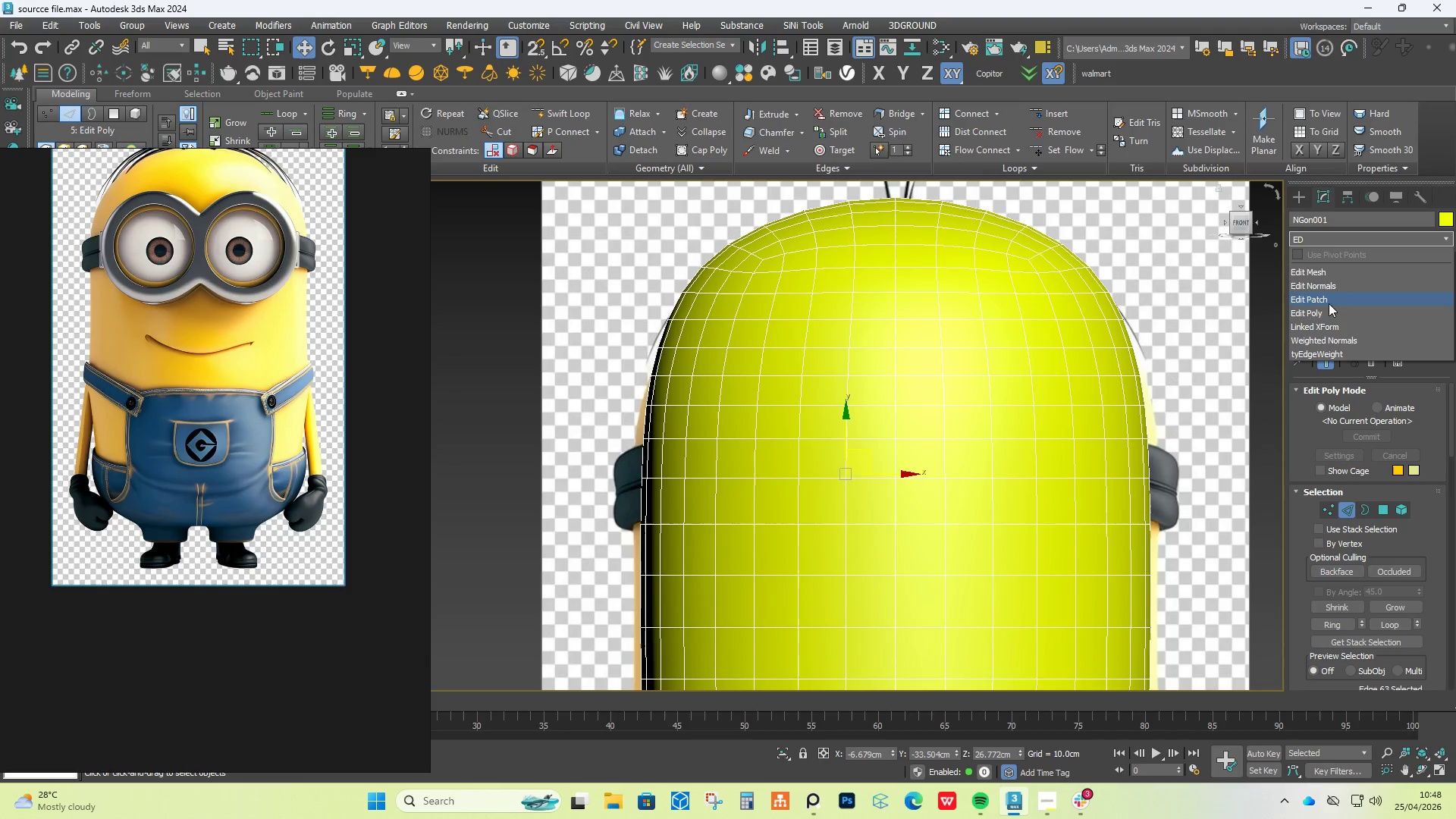 
left_click([1328, 312])
 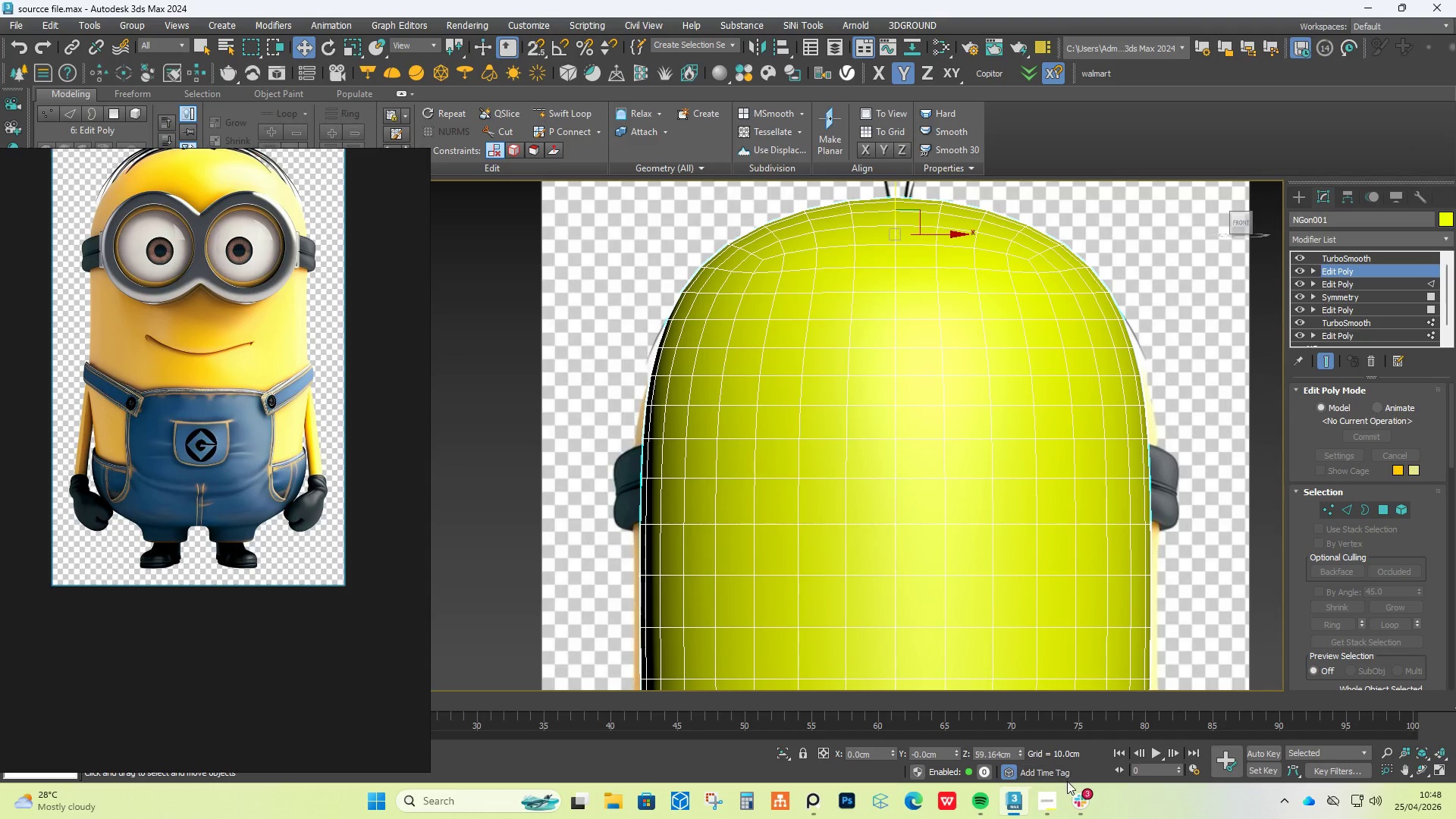 
left_click([1049, 808])